 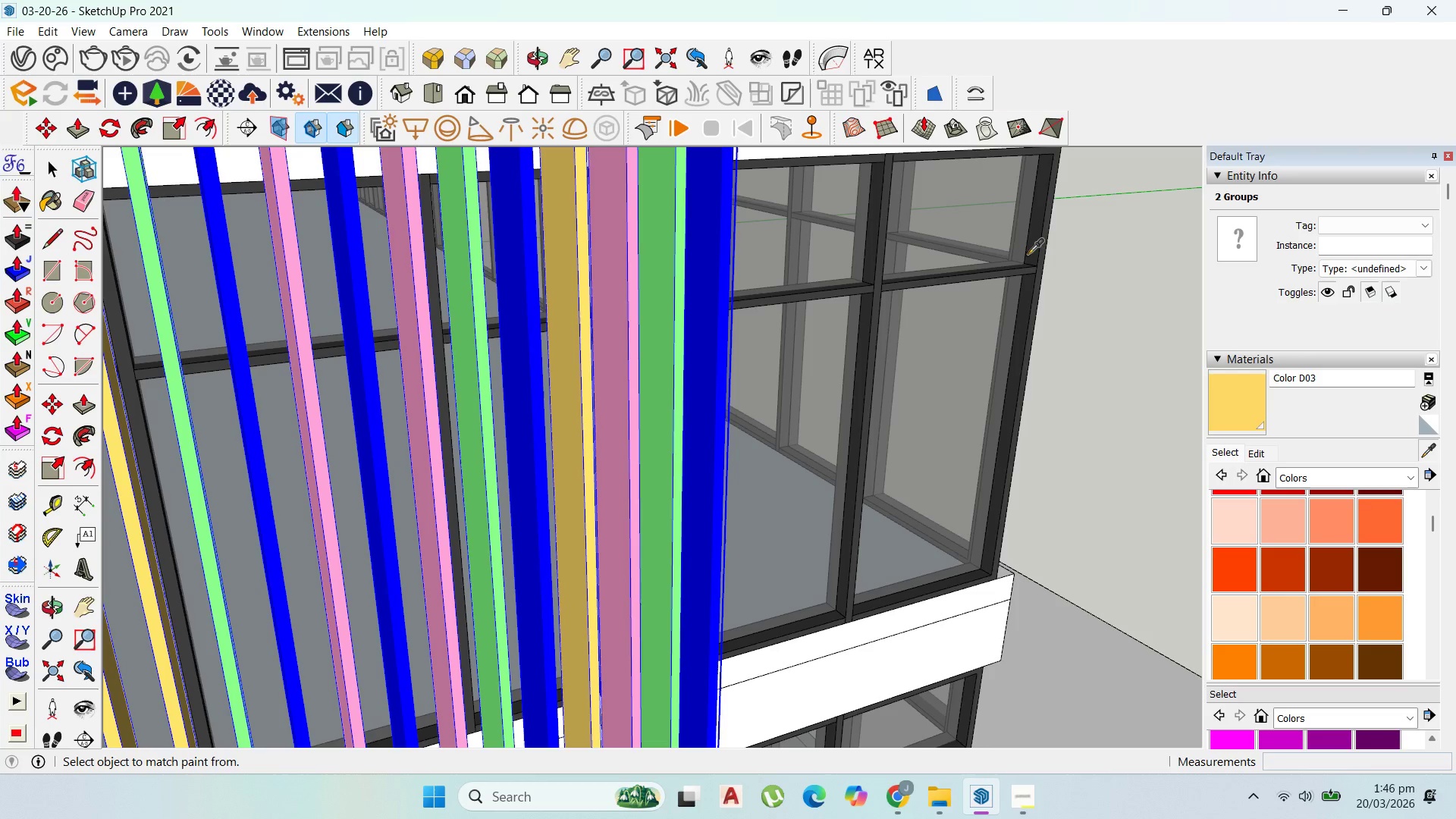 
left_click([1037, 256])
 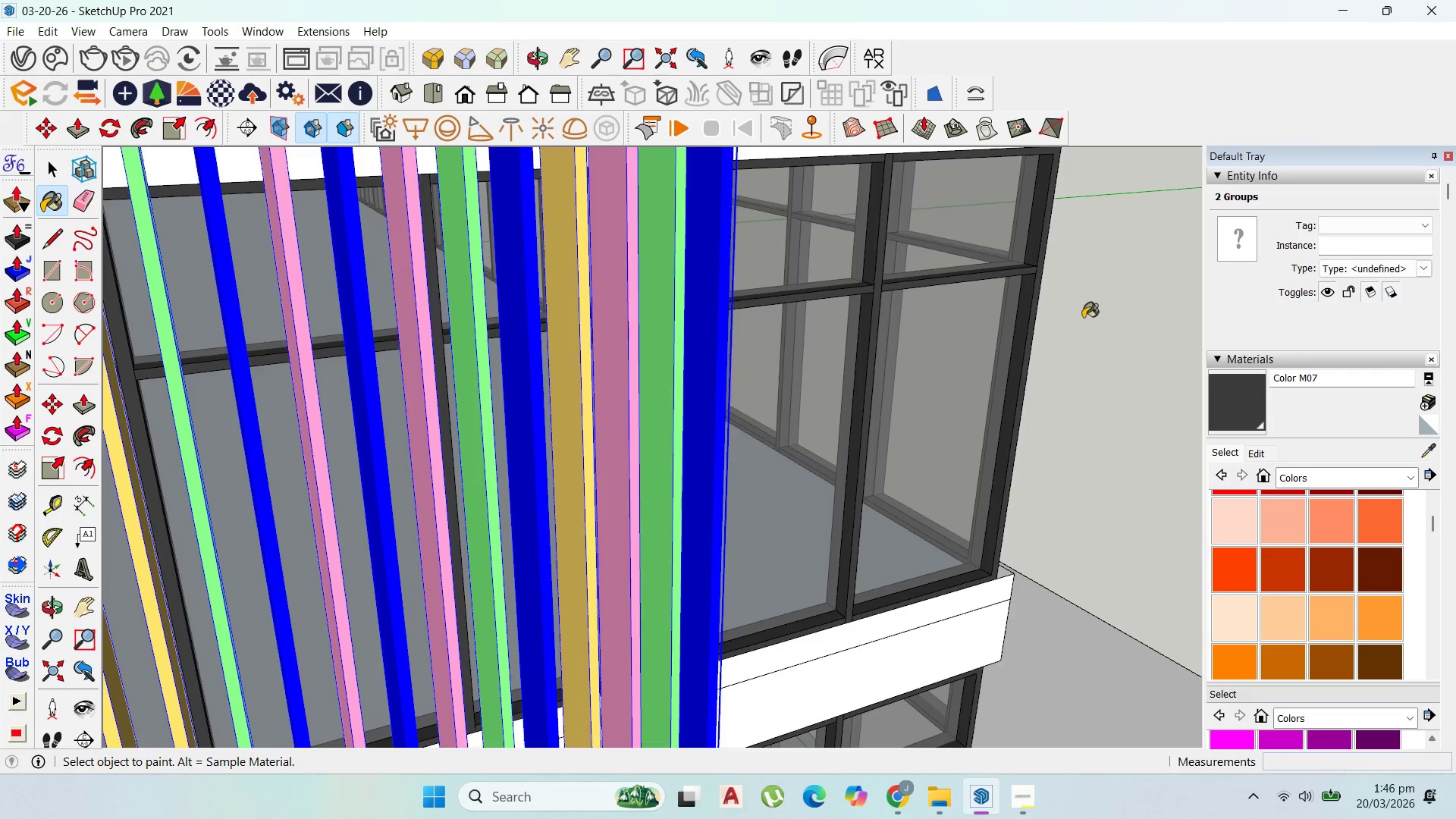 
scroll: coordinate [1025, 253], scroll_direction: up, amount: 3.0
 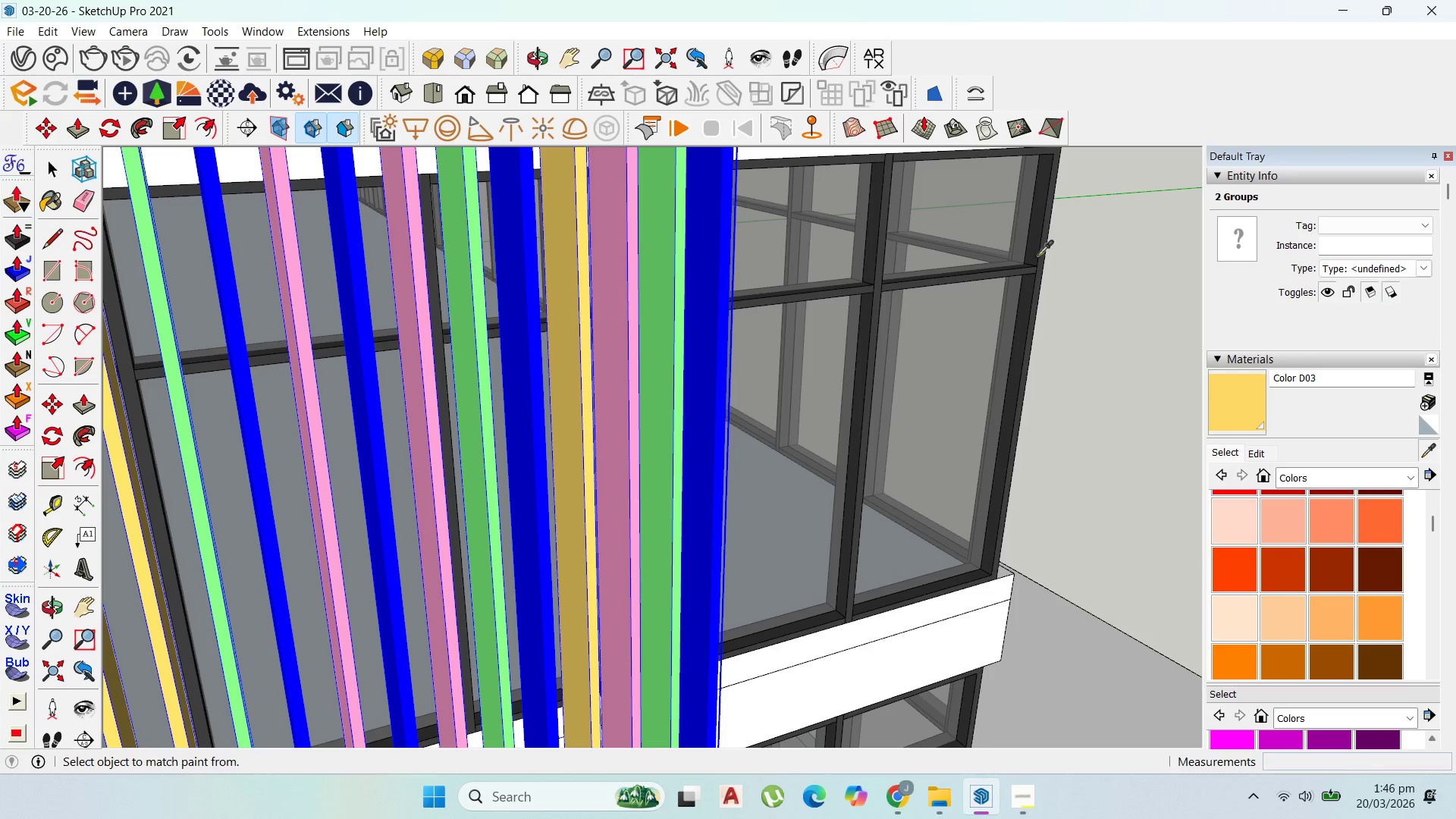 
left_click([698, 366])
 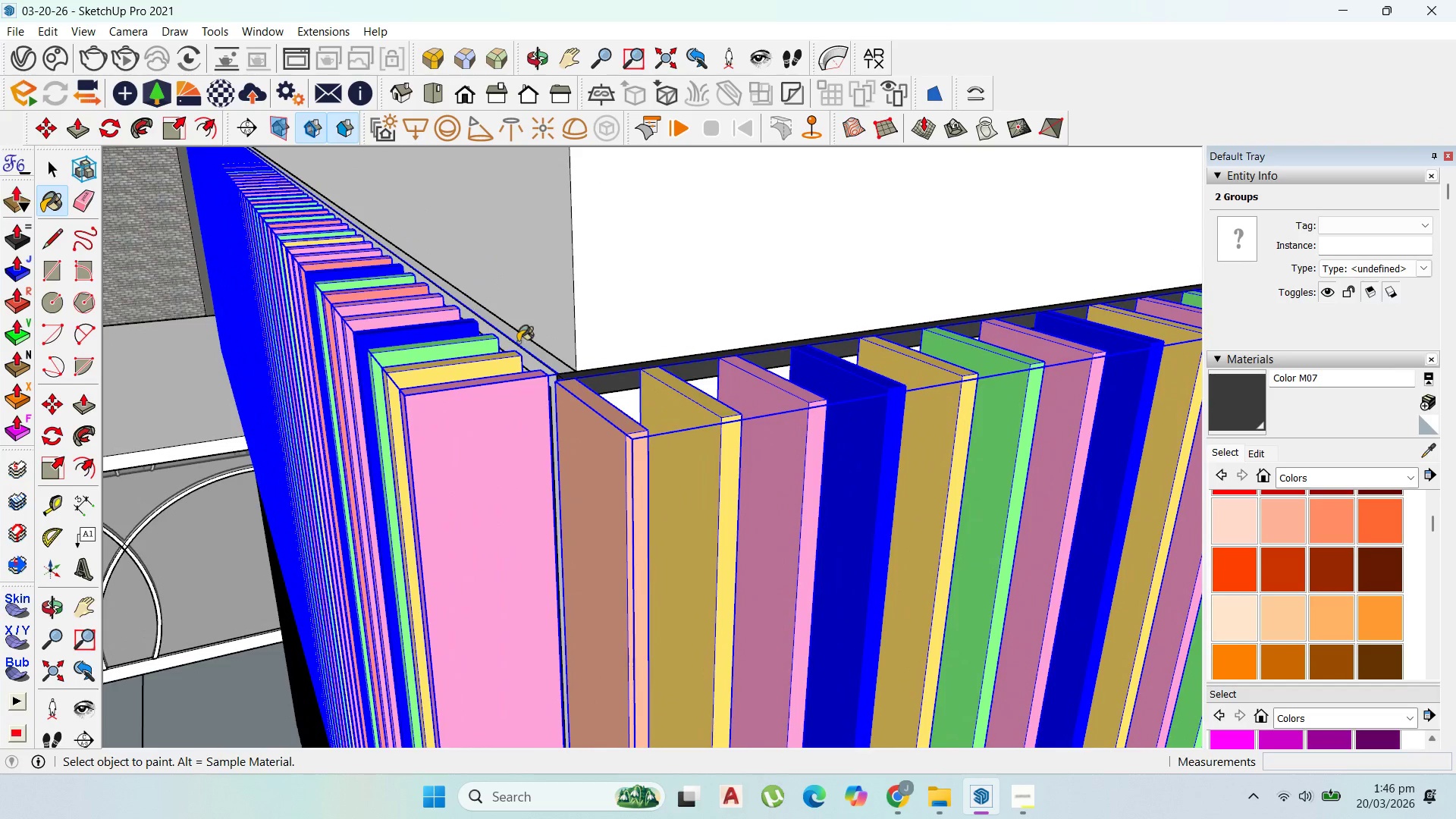 
scroll: coordinate [526, 360], scroll_direction: up, amount: 15.0
 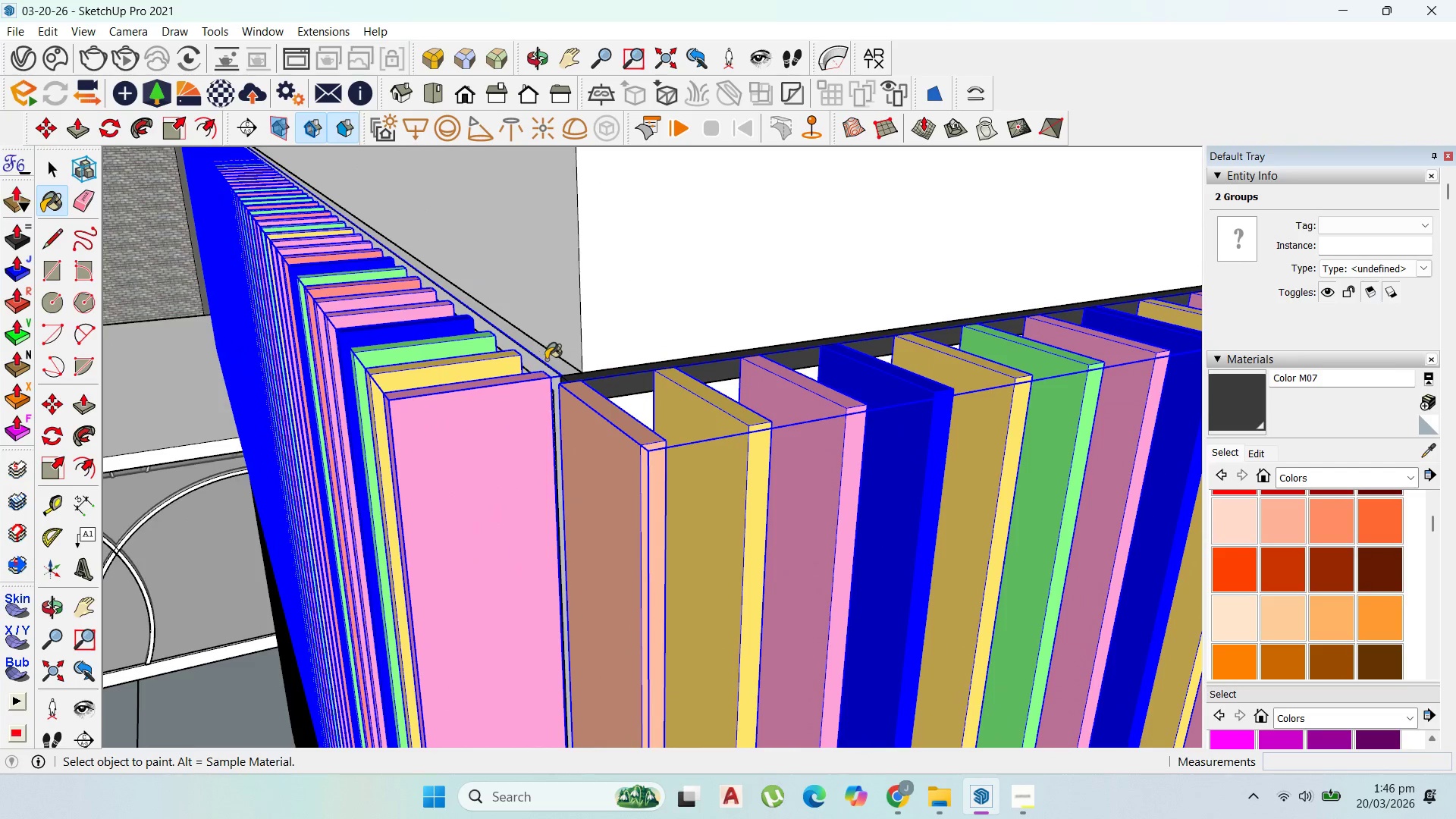 
left_click([548, 359])
 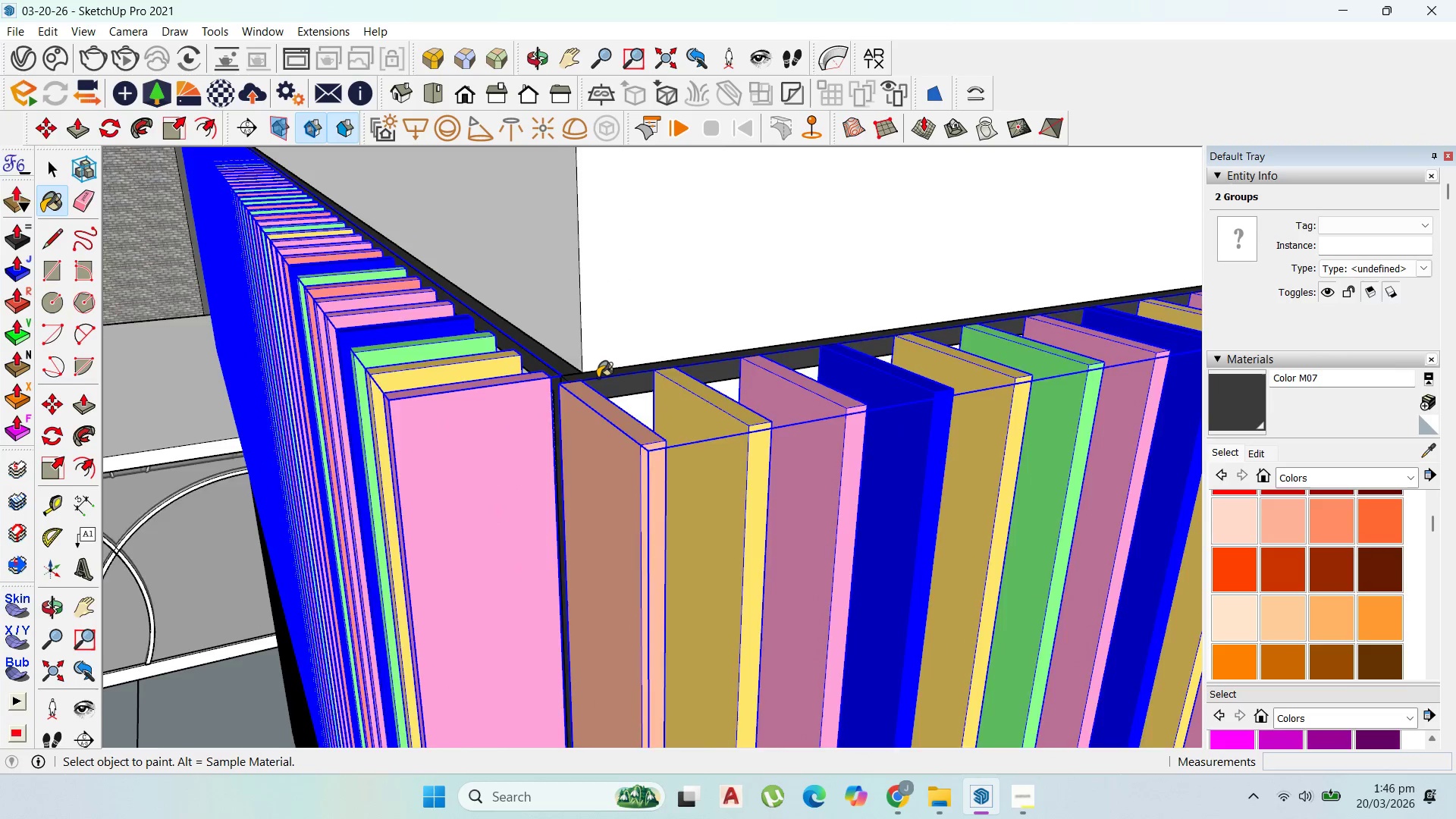 
scroll: coordinate [519, 370], scroll_direction: down, amount: 15.0
 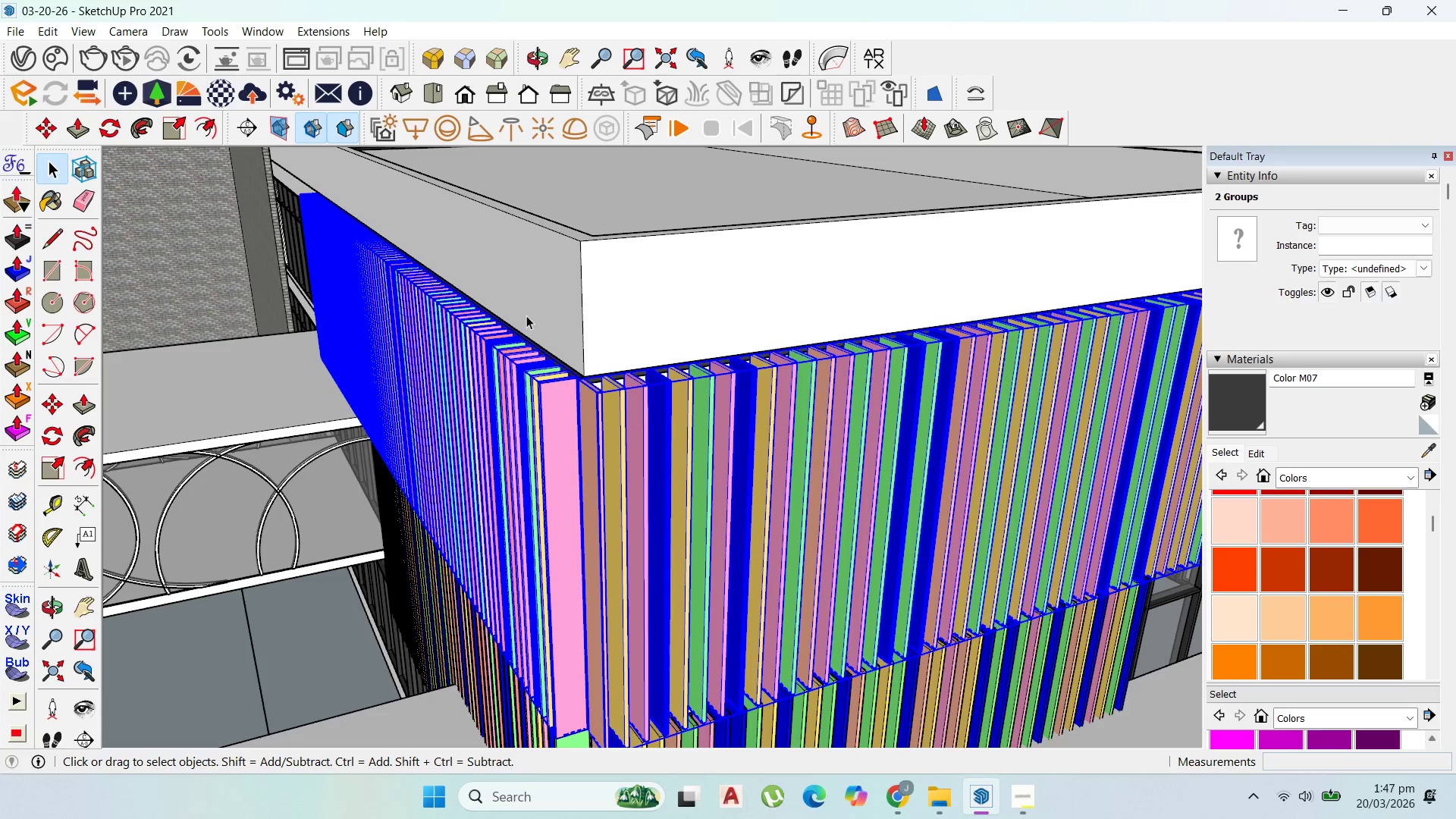 
hold_key(key=ShiftLeft, duration=0.72)
left_click([527, 376])
 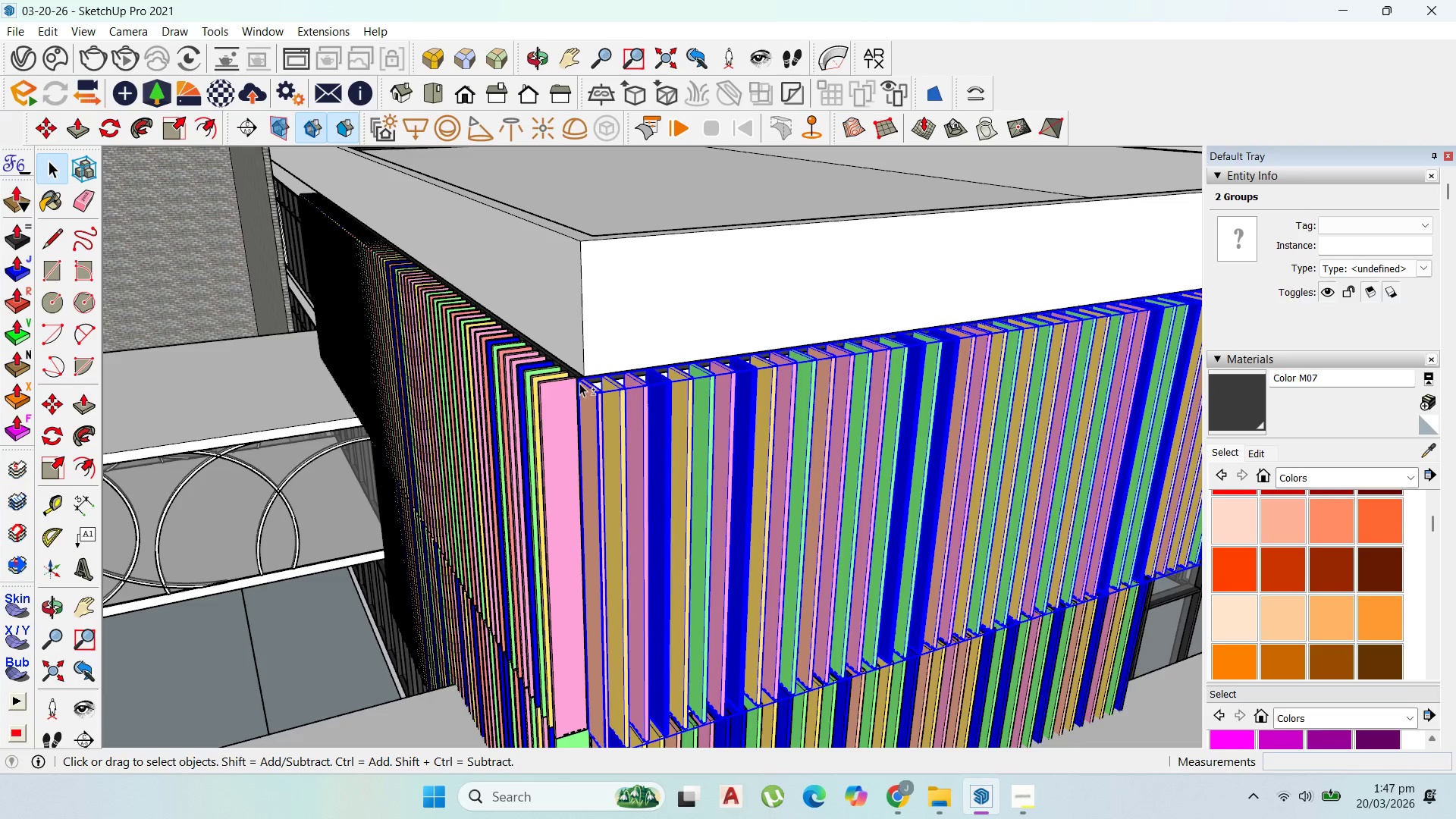 
hold_key(key=ShiftLeft, duration=1.5)
left_click([557, 381])
 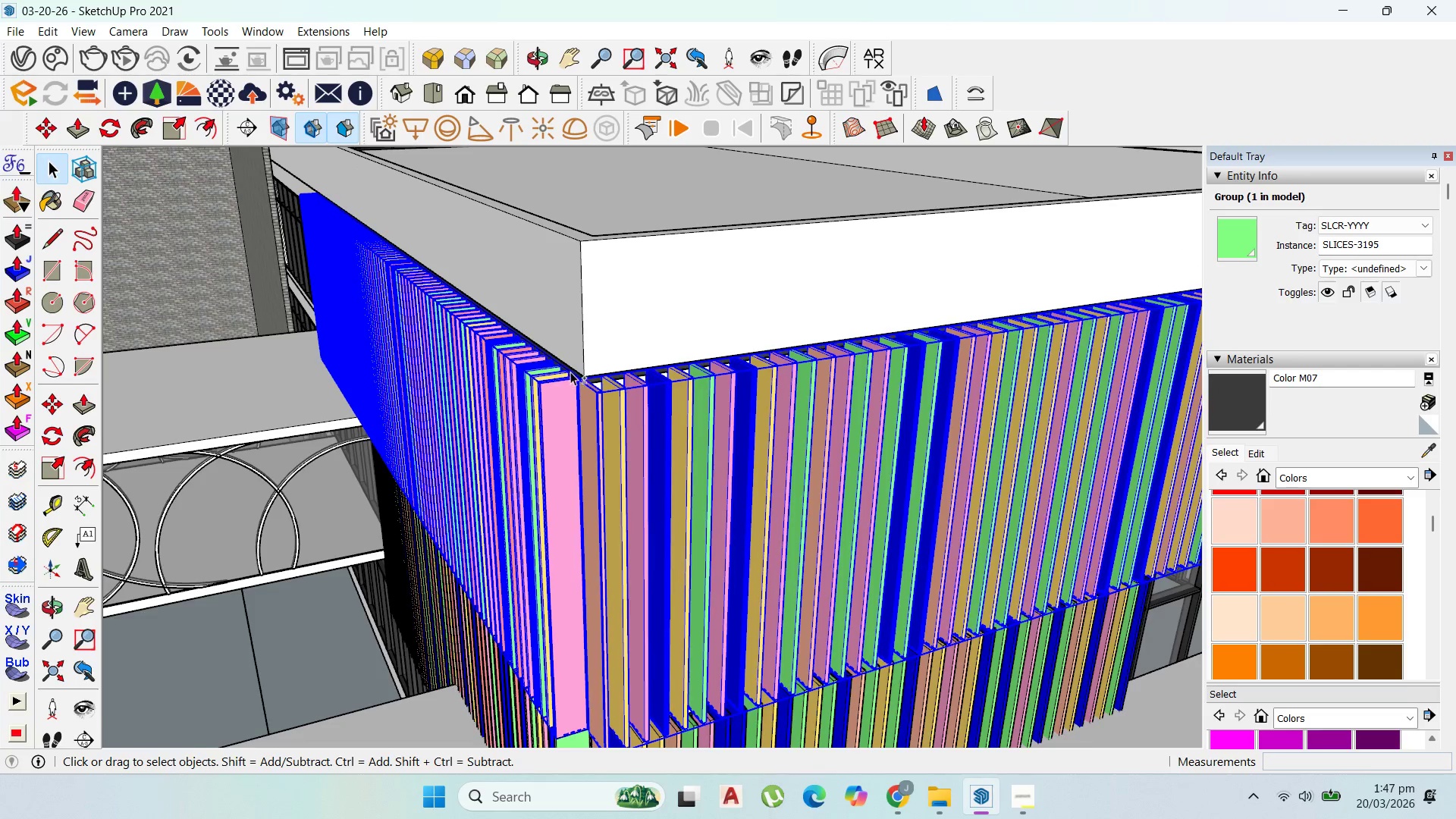 
left_click([574, 372])
 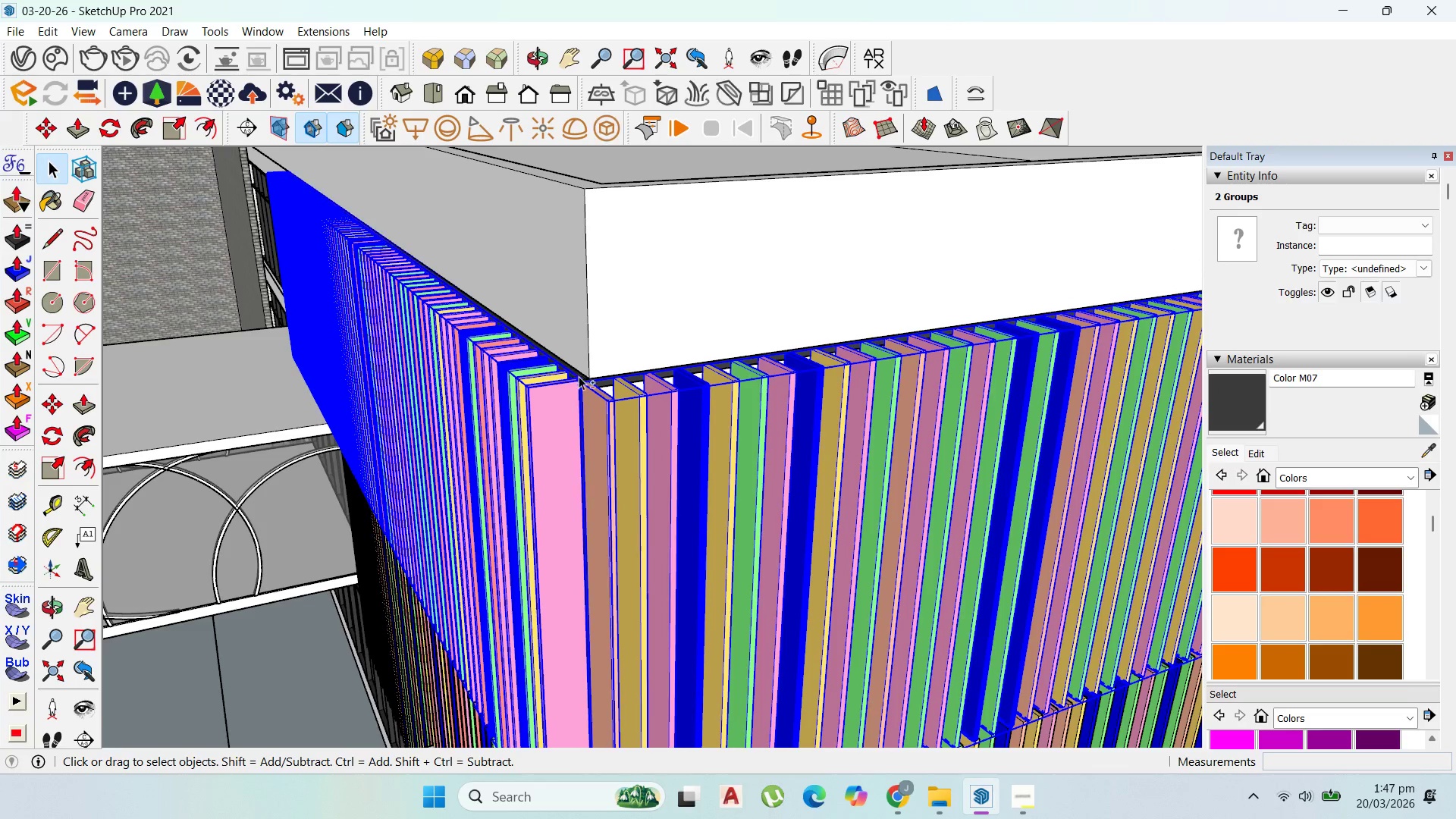 
scroll: coordinate [570, 372], scroll_direction: up, amount: 3.0
 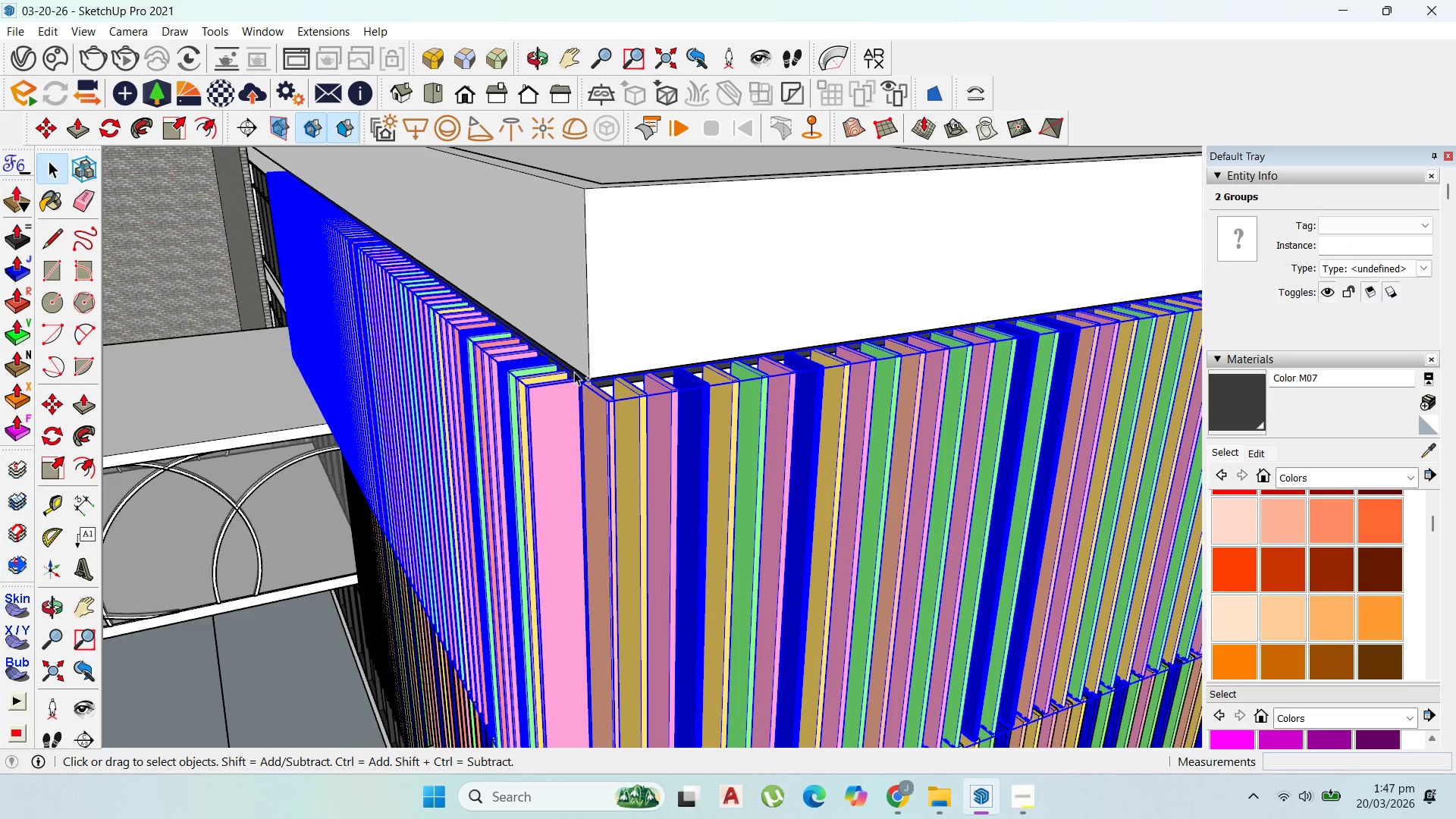 
key(Shift+ShiftLeft)
 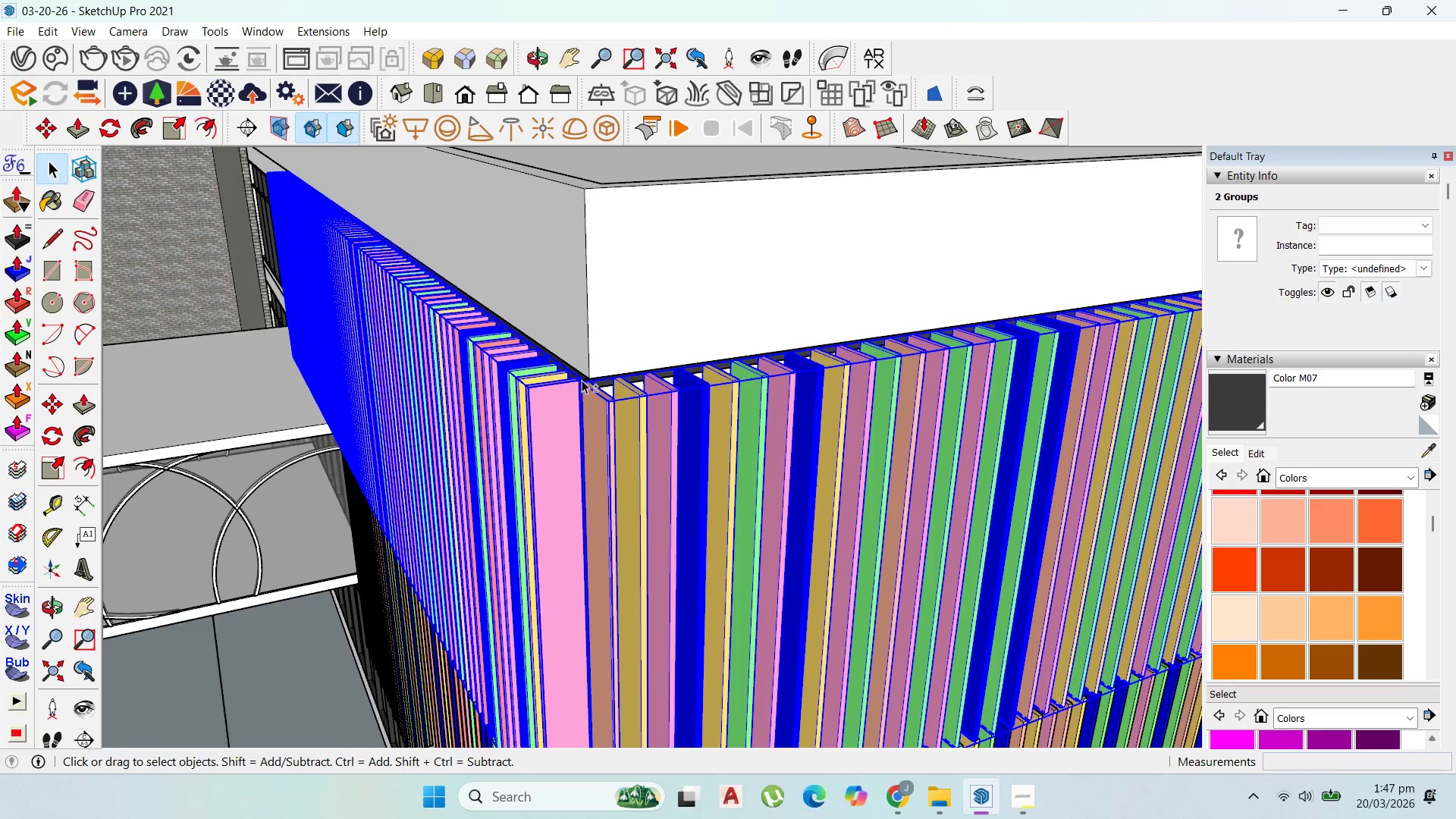 
key(Shift+ShiftLeft)
 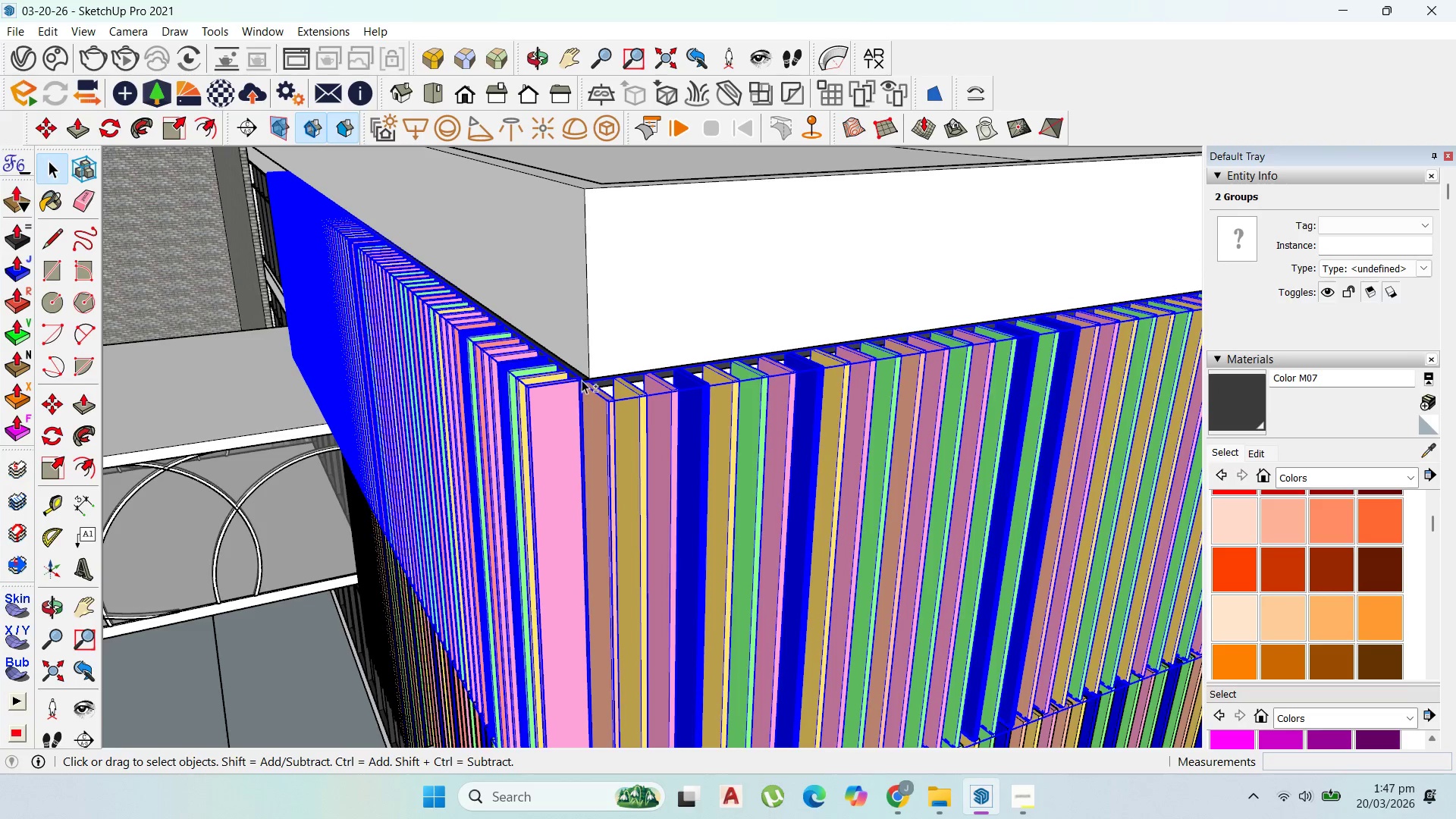 
key(Shift+ShiftLeft)
 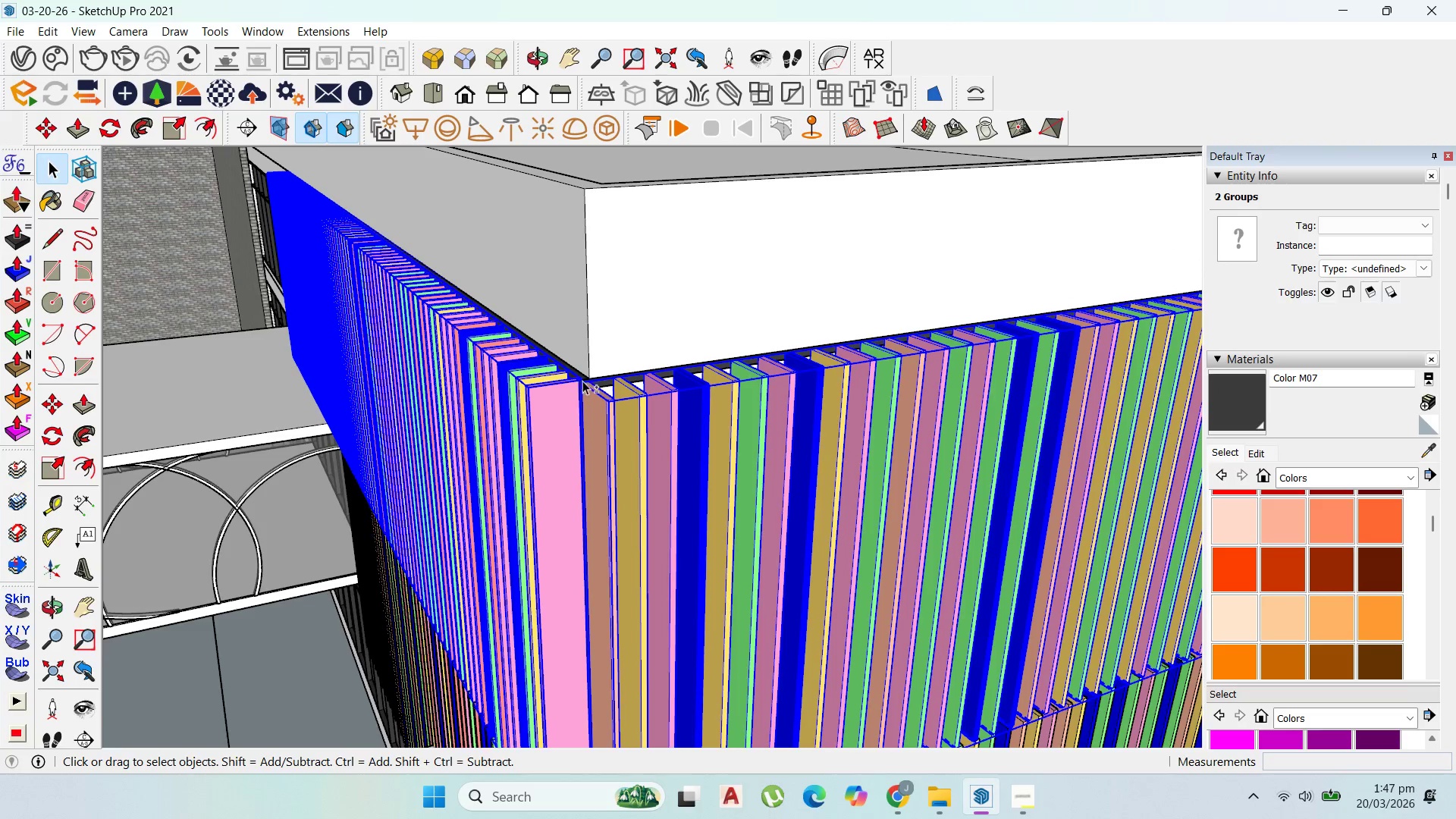 
key(Shift+ShiftLeft)
 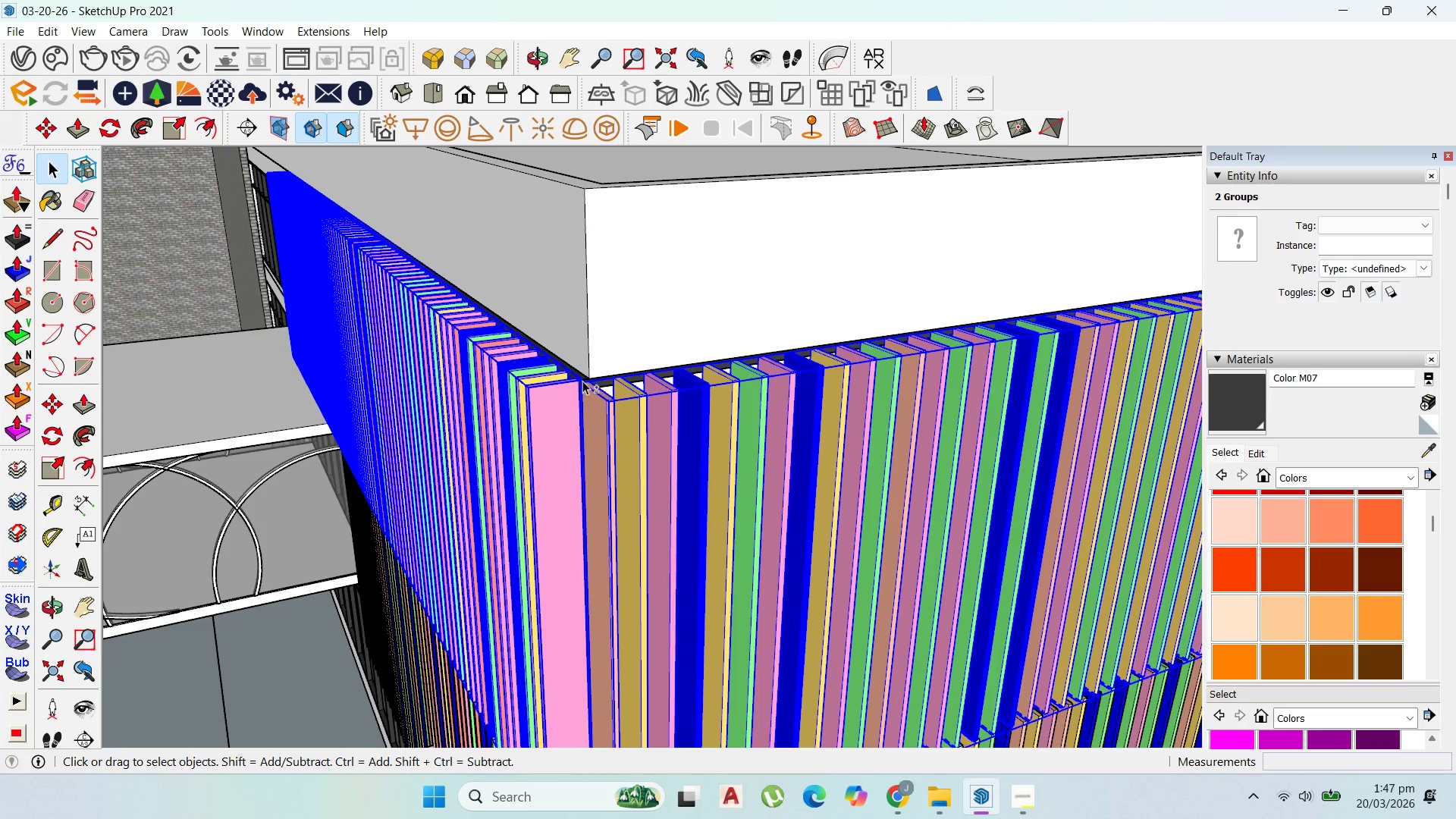 
key(Shift+ShiftLeft)
 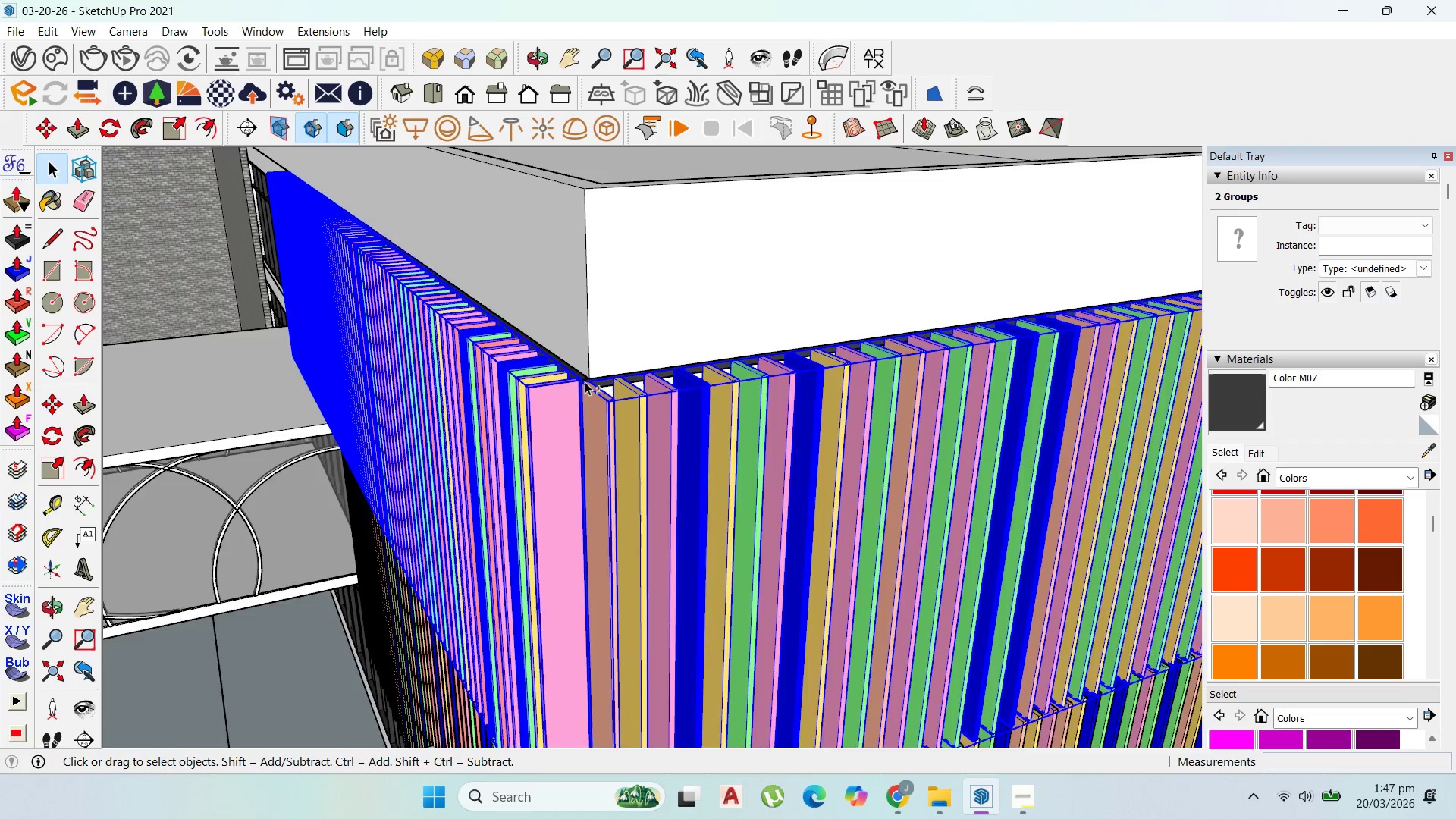 
key(Shift+ShiftLeft)
 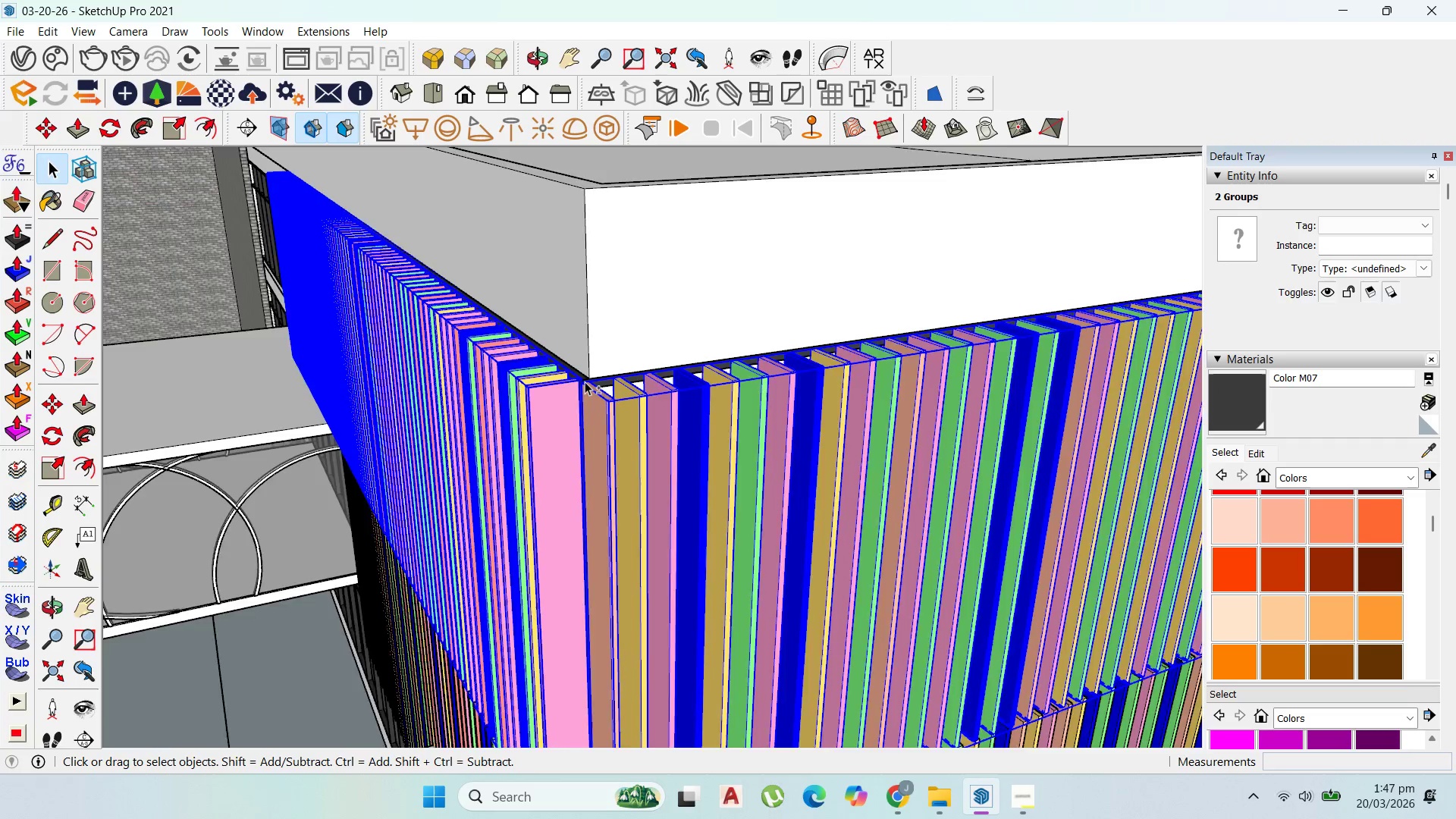 
key(Shift+ShiftLeft)
 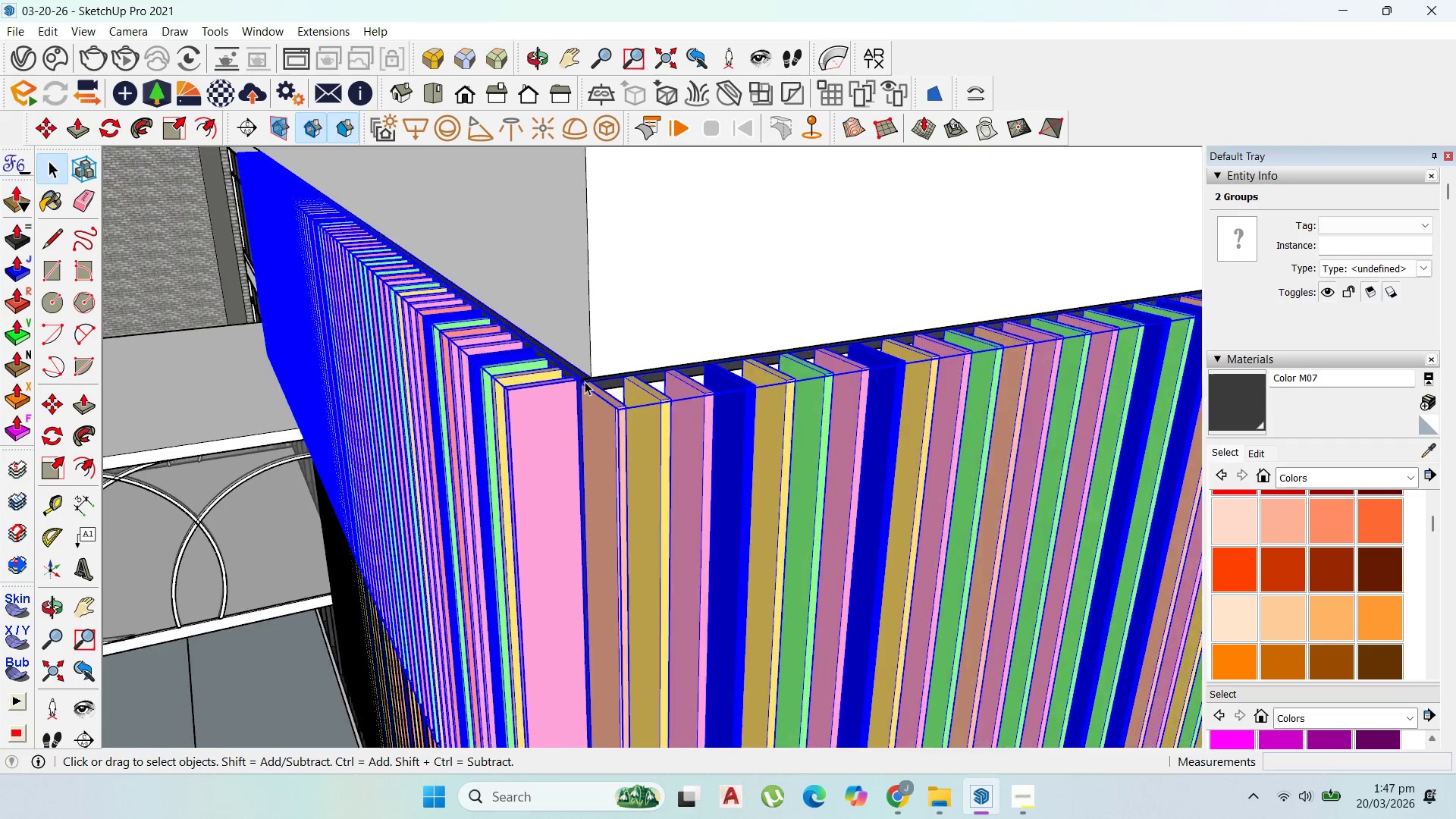 
key(Shift+ShiftLeft)
 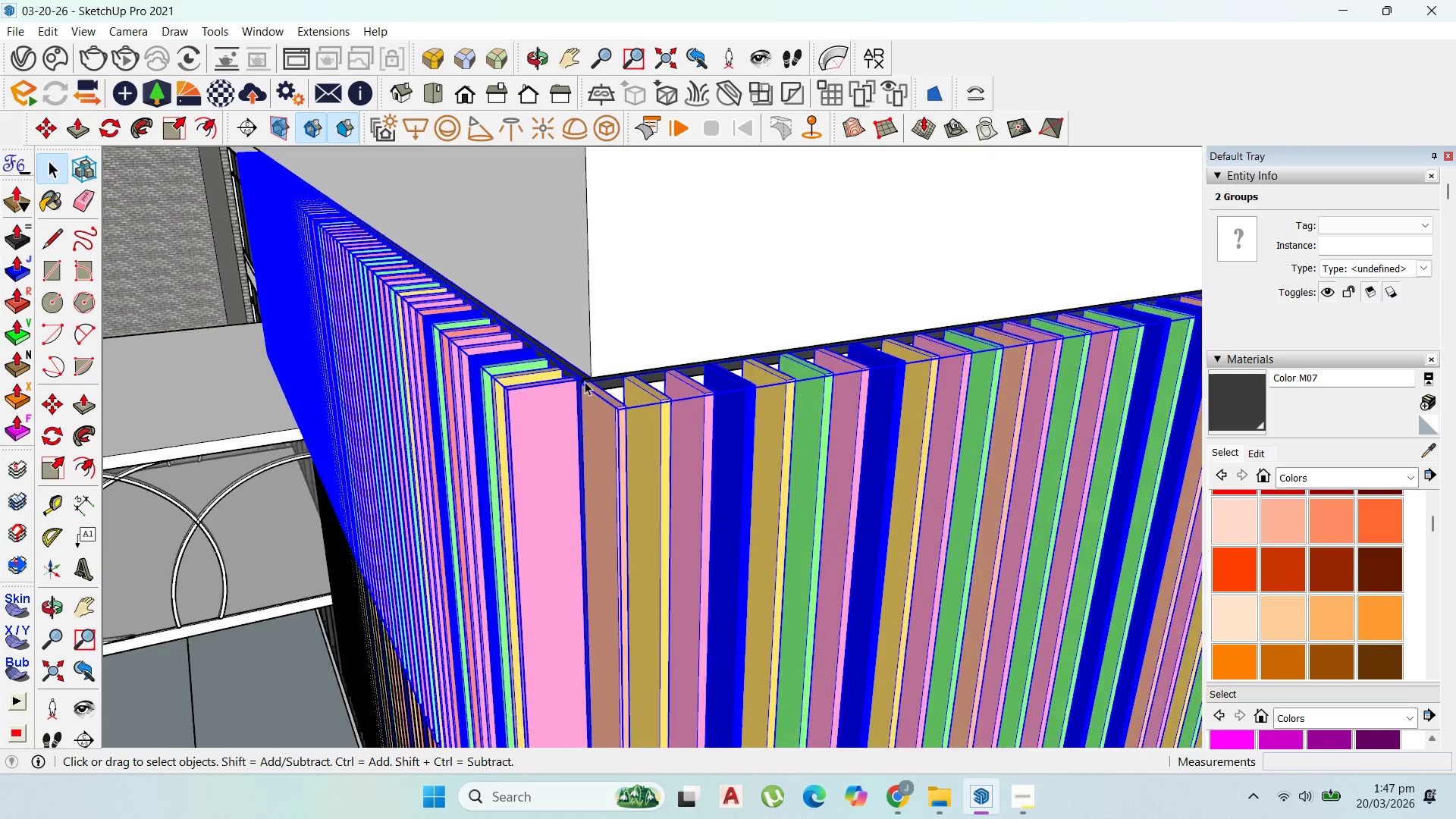 
scroll: coordinate [595, 375], scroll_direction: up, amount: 14.0
 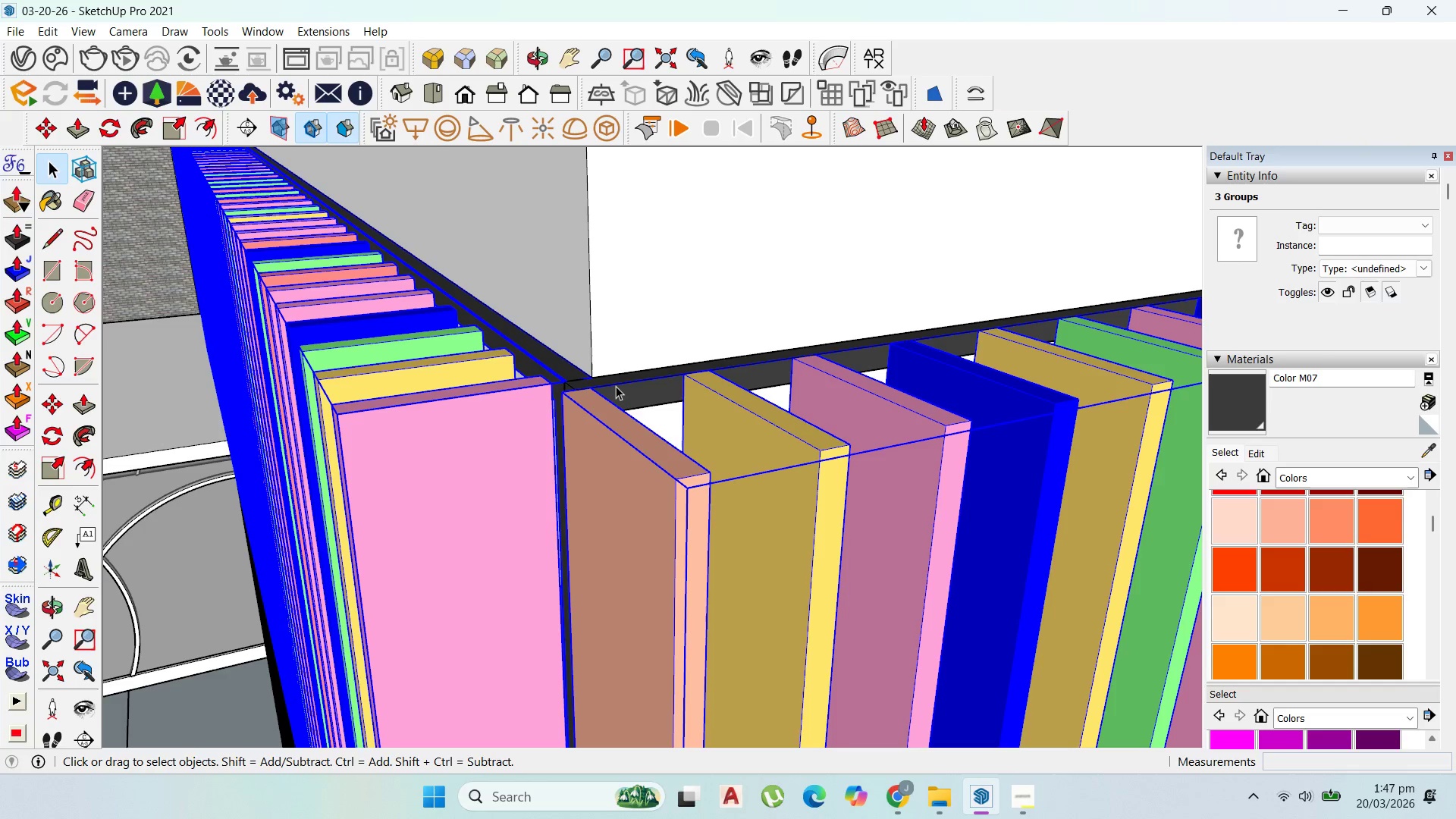 
hold_key(key=ShiftLeft, duration=0.61)
left_click([626, 388])
 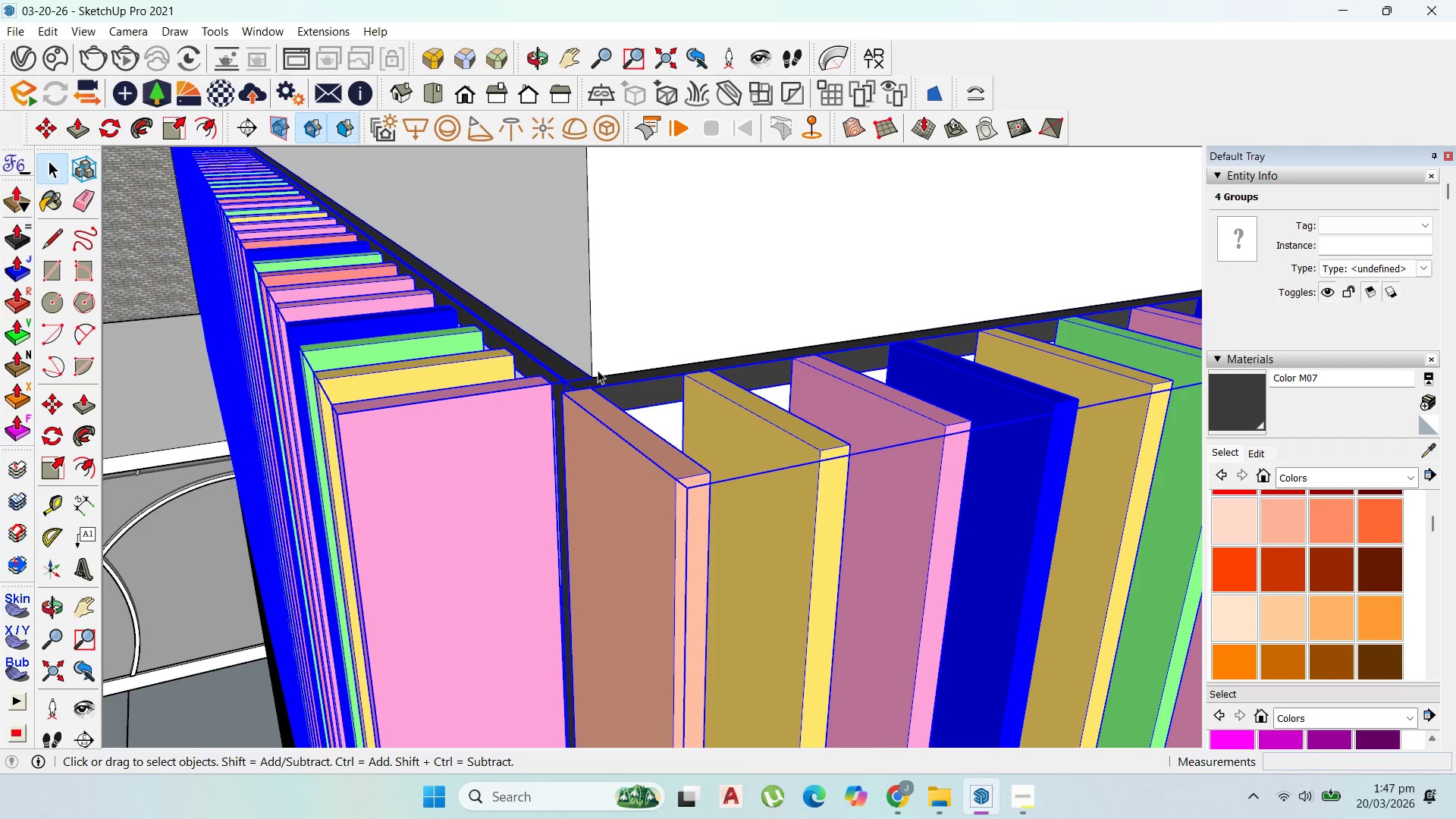 
key(M)
 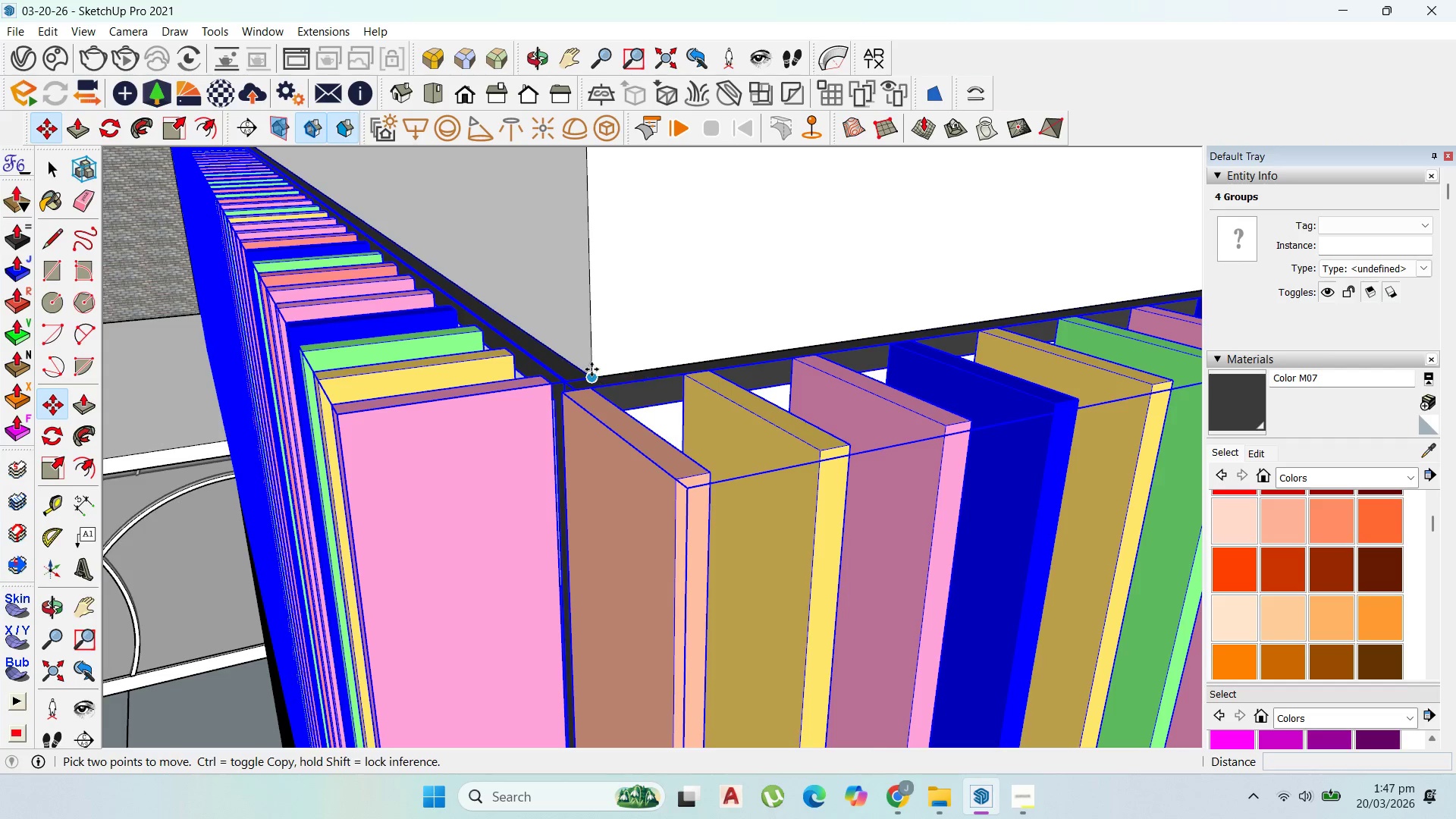 
left_click([592, 369])
 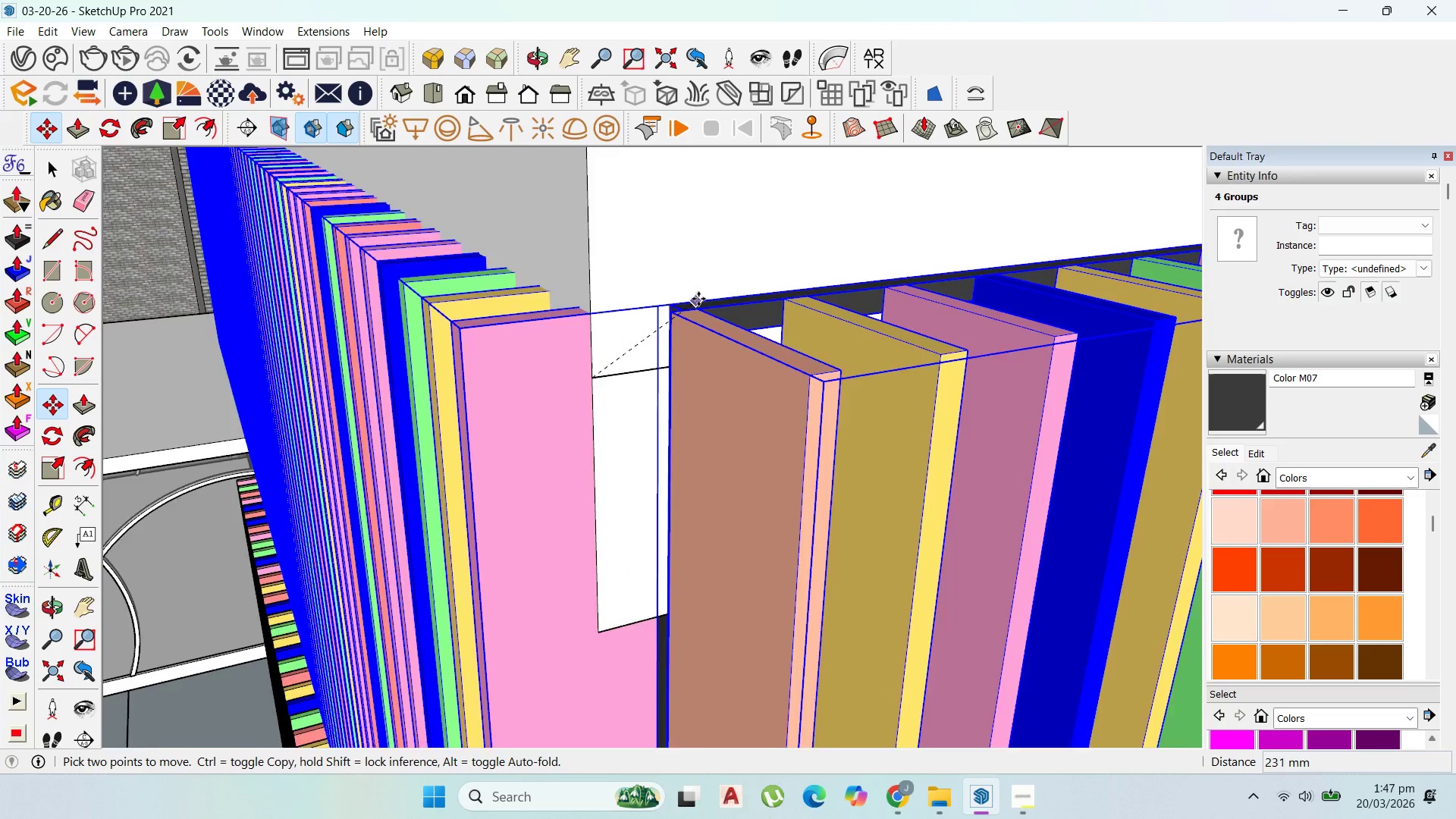 
key(Control+ControlLeft)
 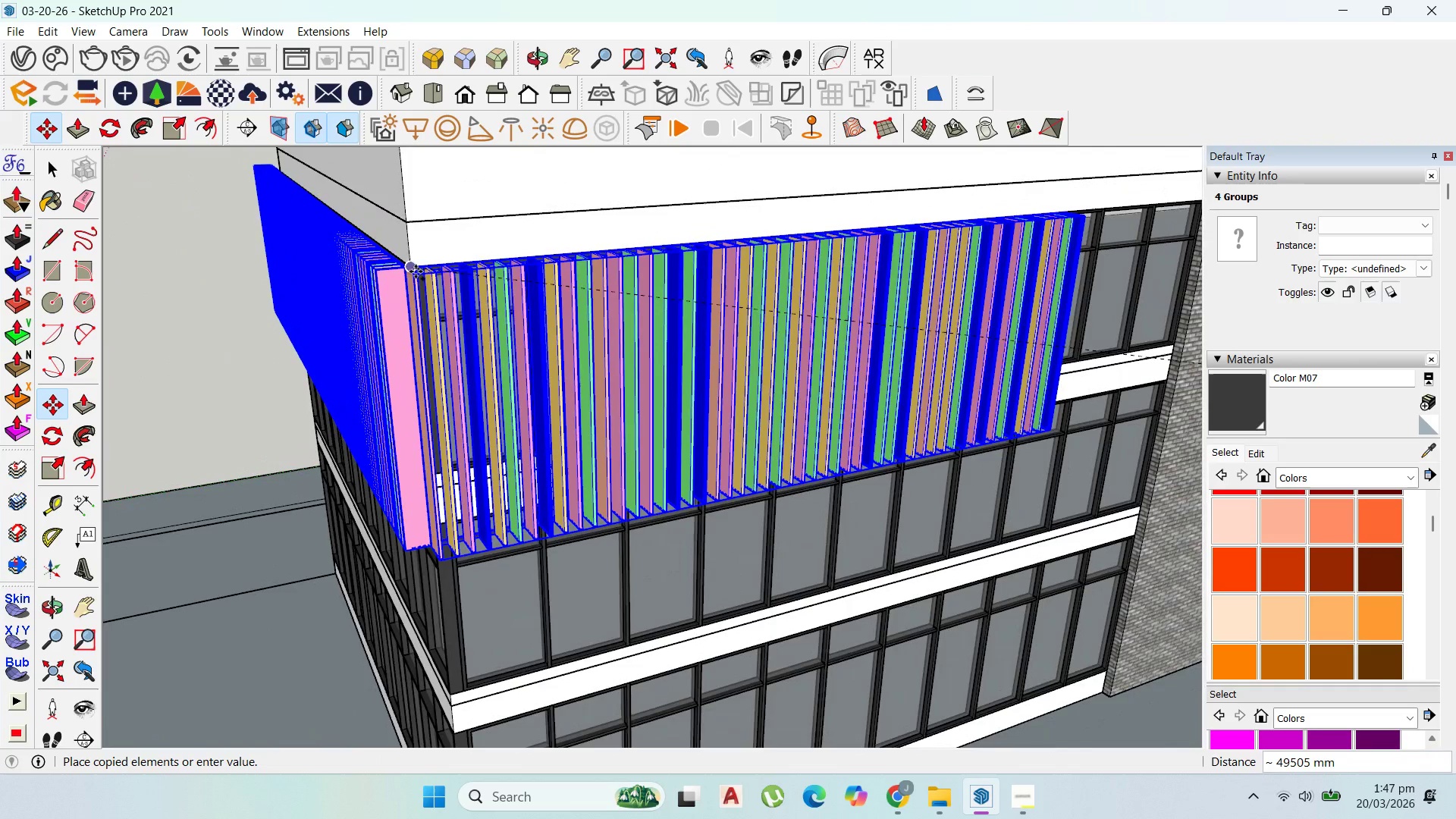 
scroll: coordinate [410, 284], scroll_direction: down, amount: 35.0
 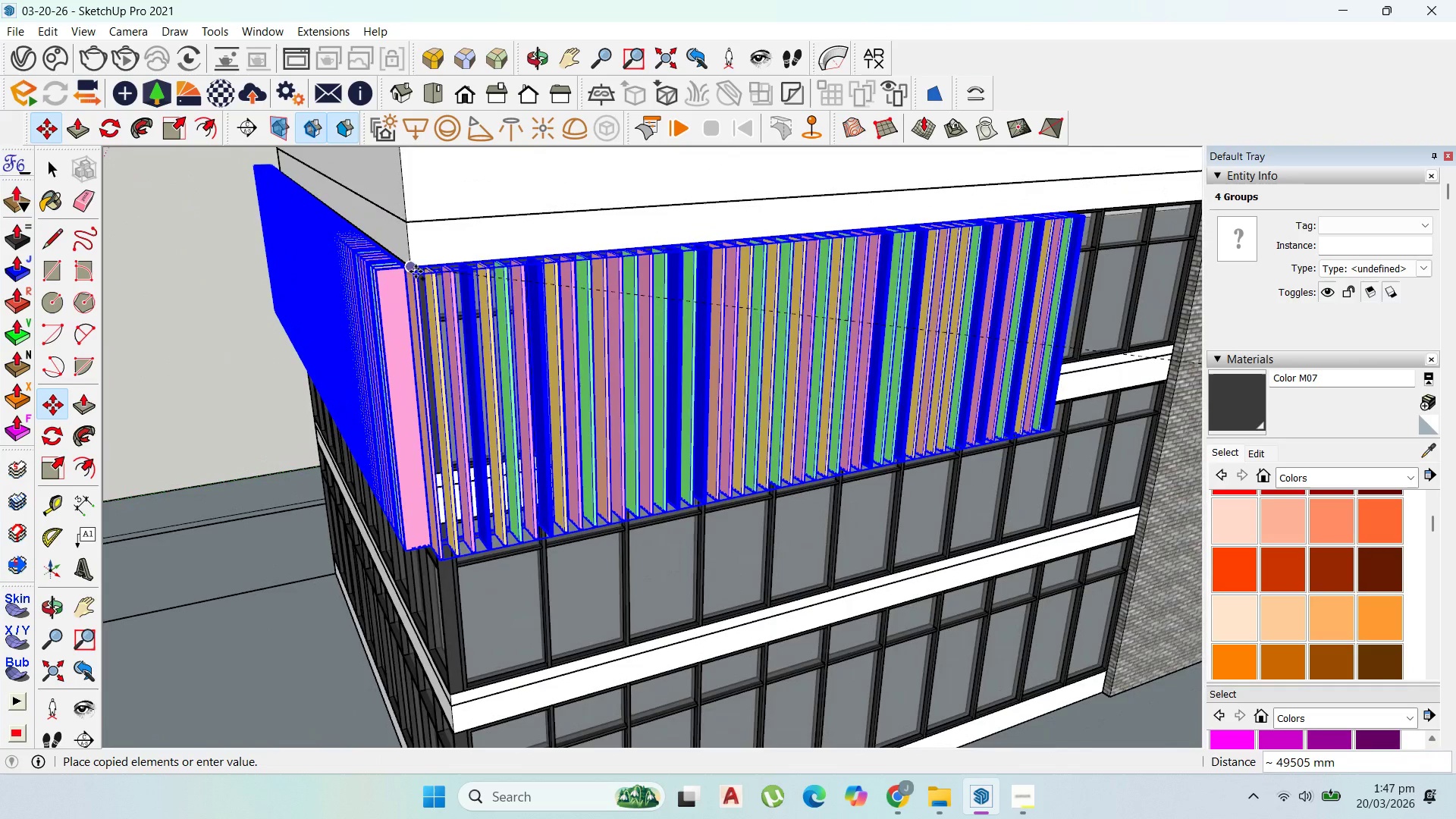 
left_click([410, 218])
 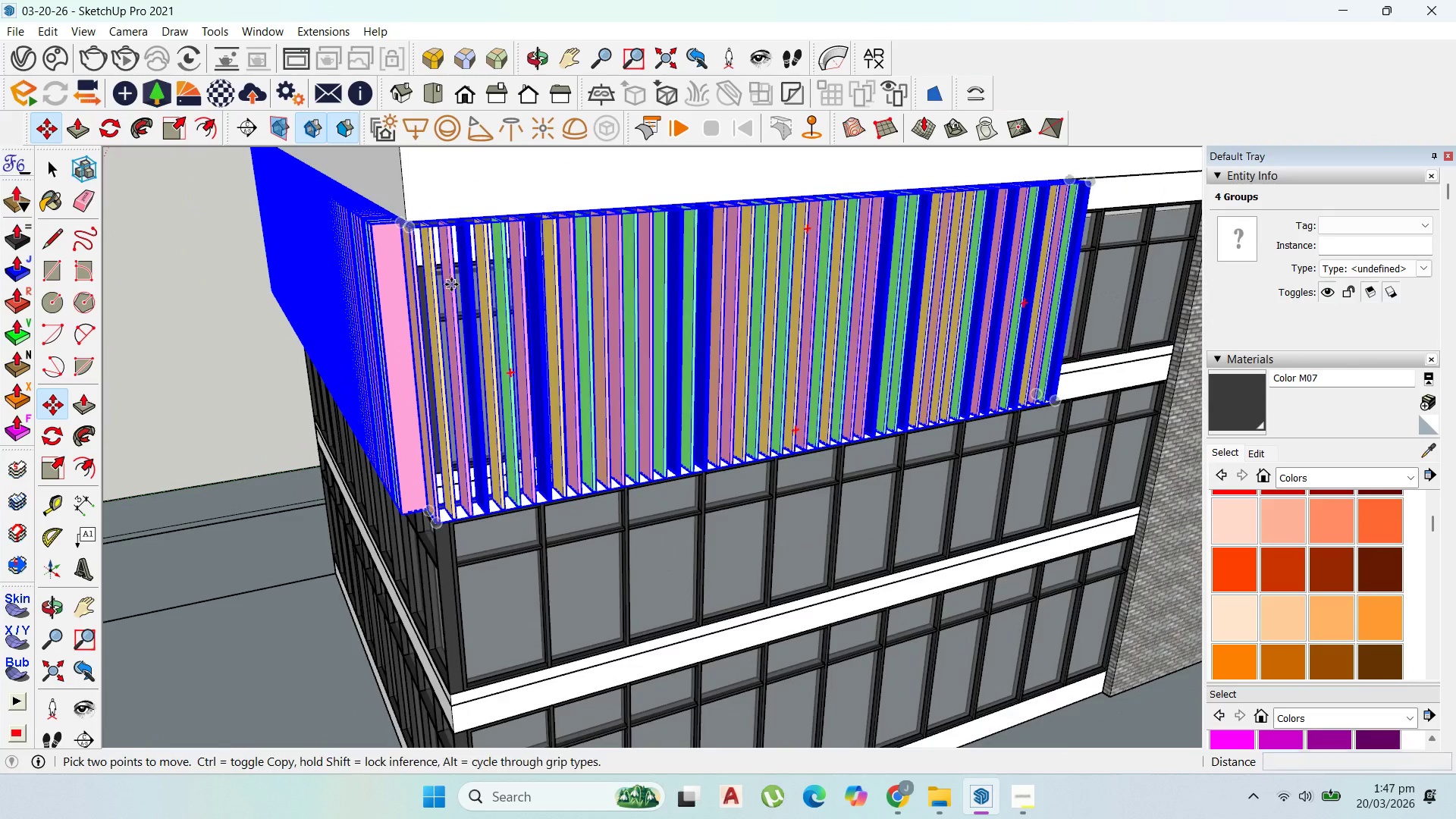 
scroll: coordinate [451, 284], scroll_direction: up, amount: 2.0
 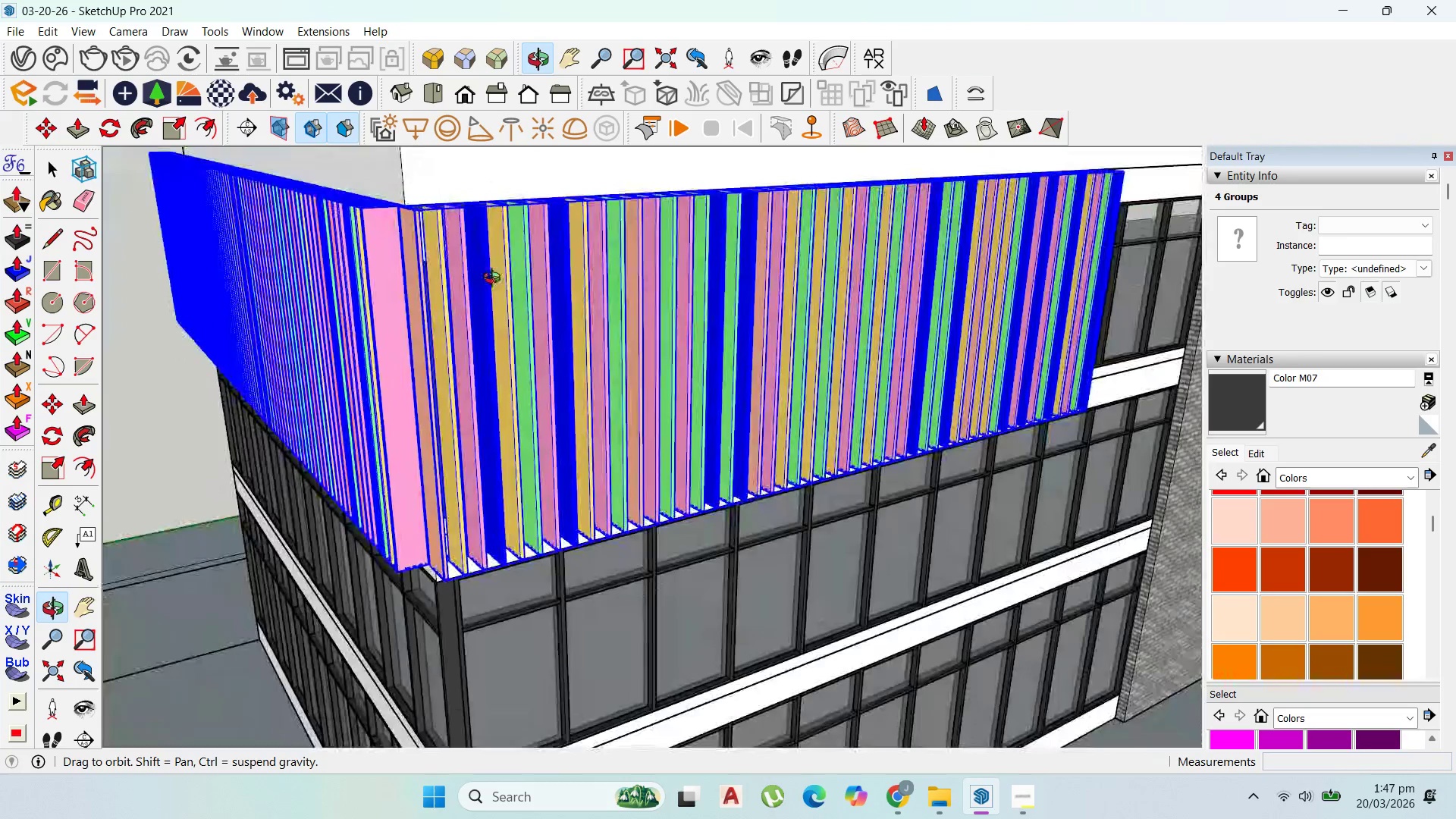 
scroll: coordinate [828, 473], scroll_direction: down, amount: 12.0
 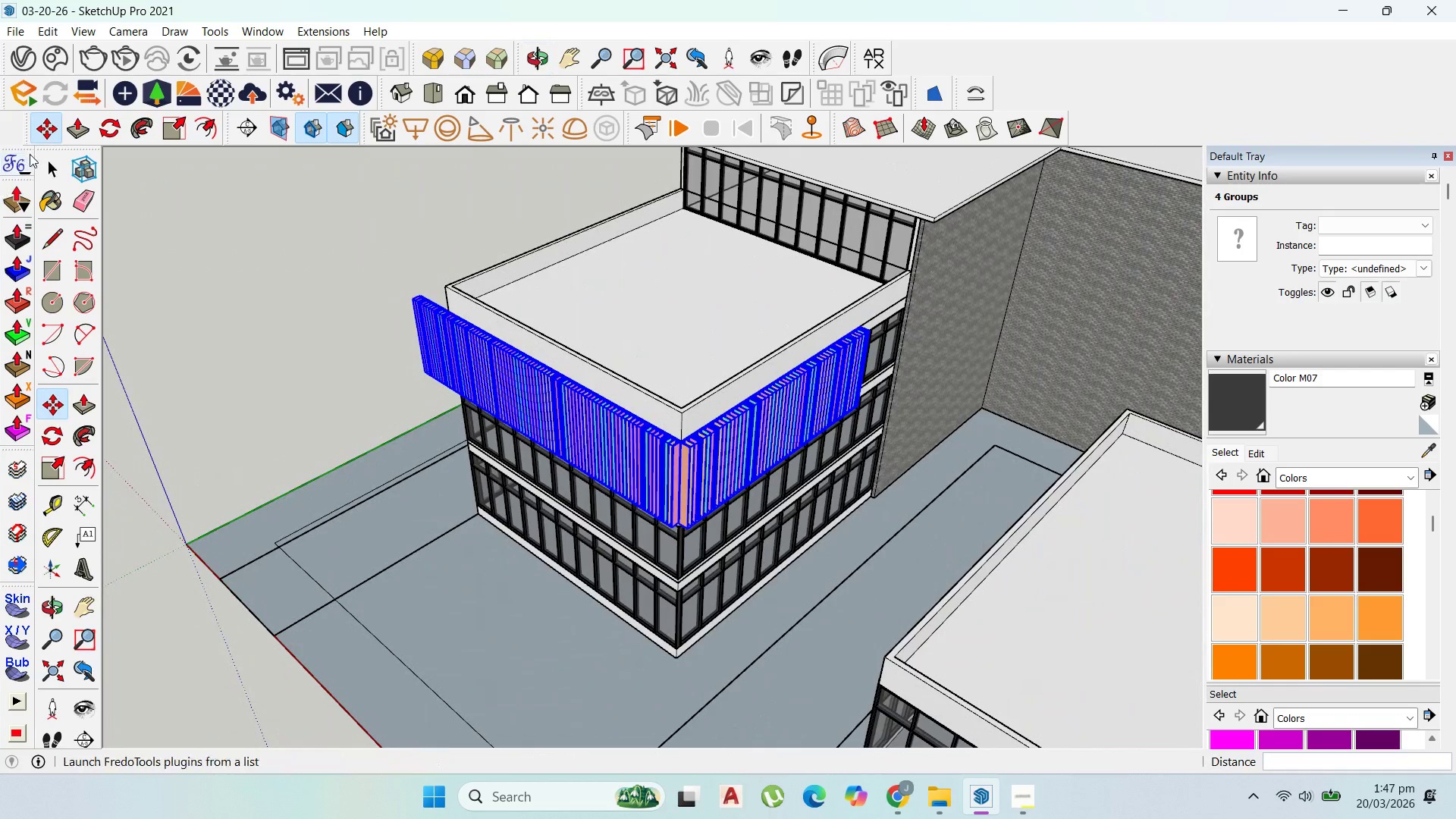 
left_click_drag(start_coordinate=[44, 159], to_coordinate=[53, 159])
 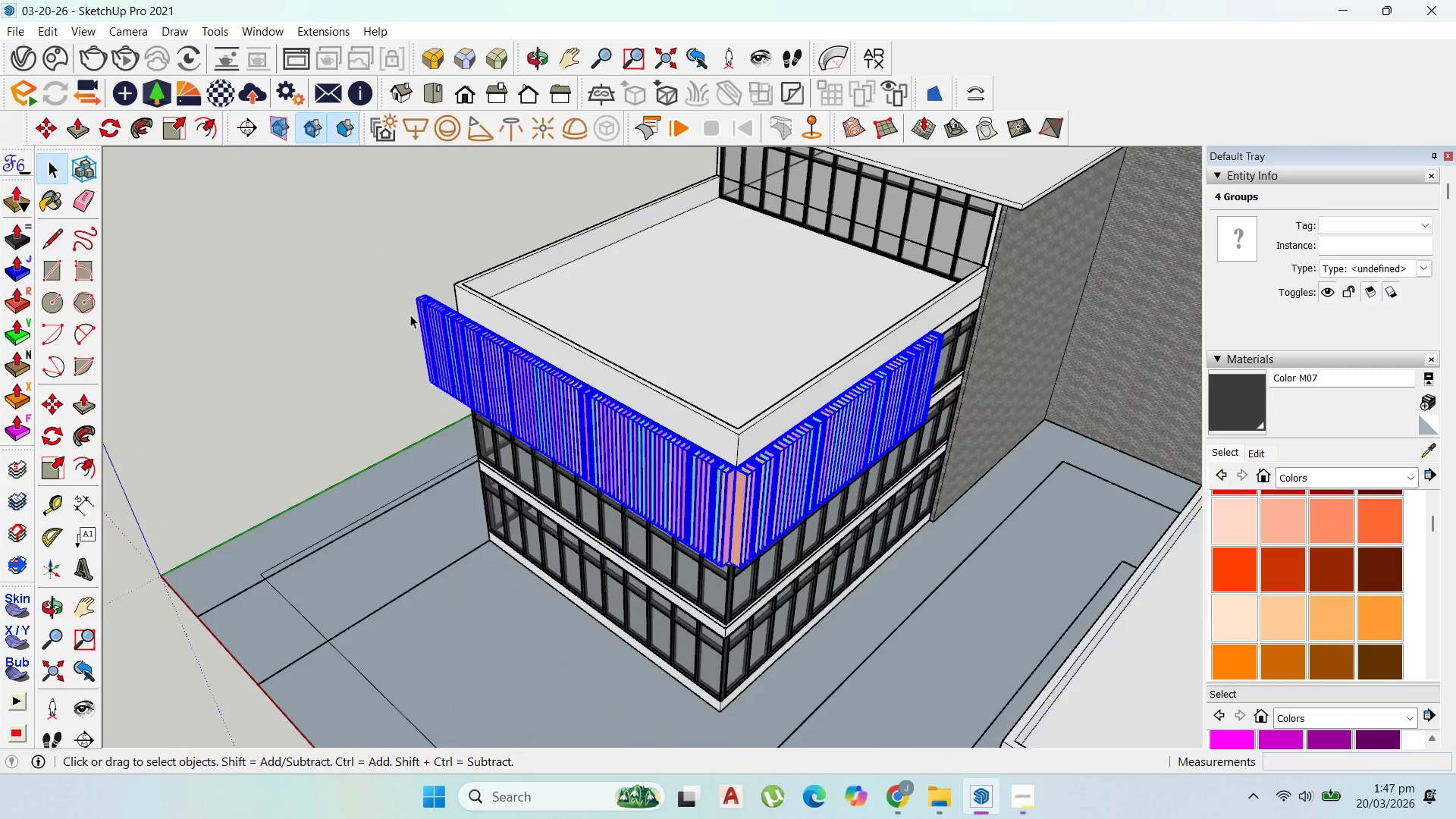 
scroll: coordinate [457, 322], scroll_direction: up, amount: 3.0
 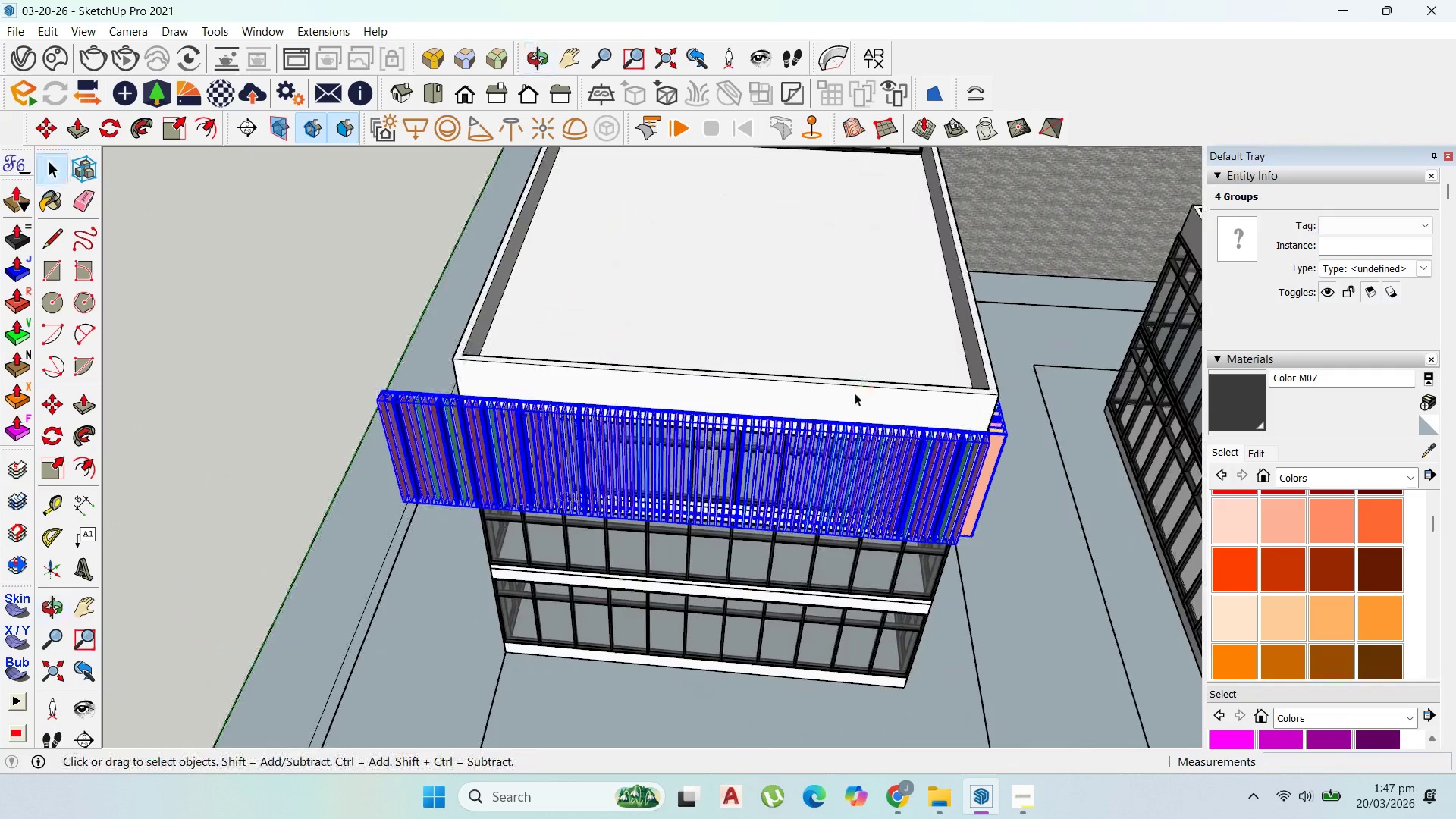 
scroll: coordinate [658, 402], scroll_direction: down, amount: 2.0
 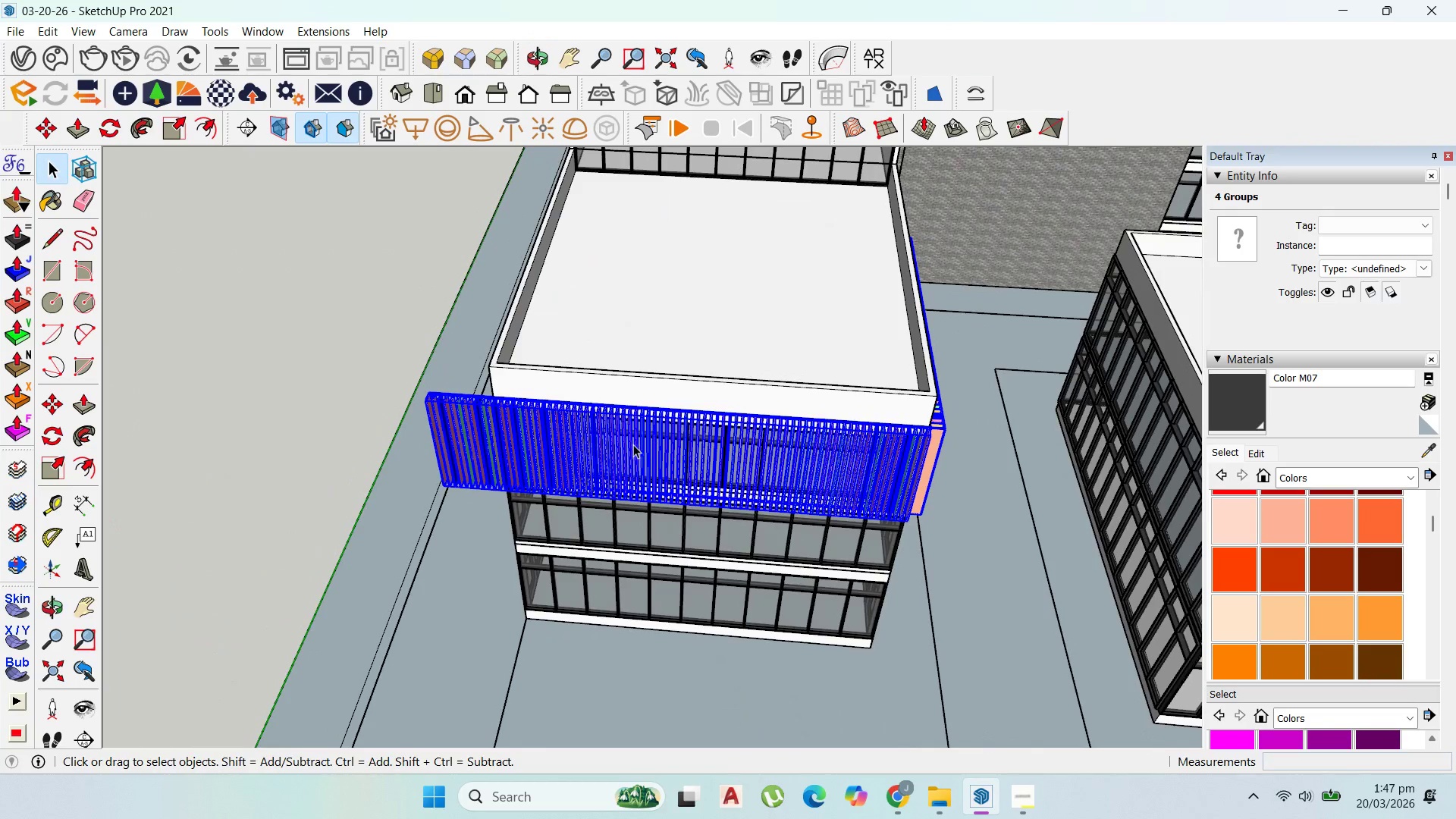 
left_click([633, 444])
 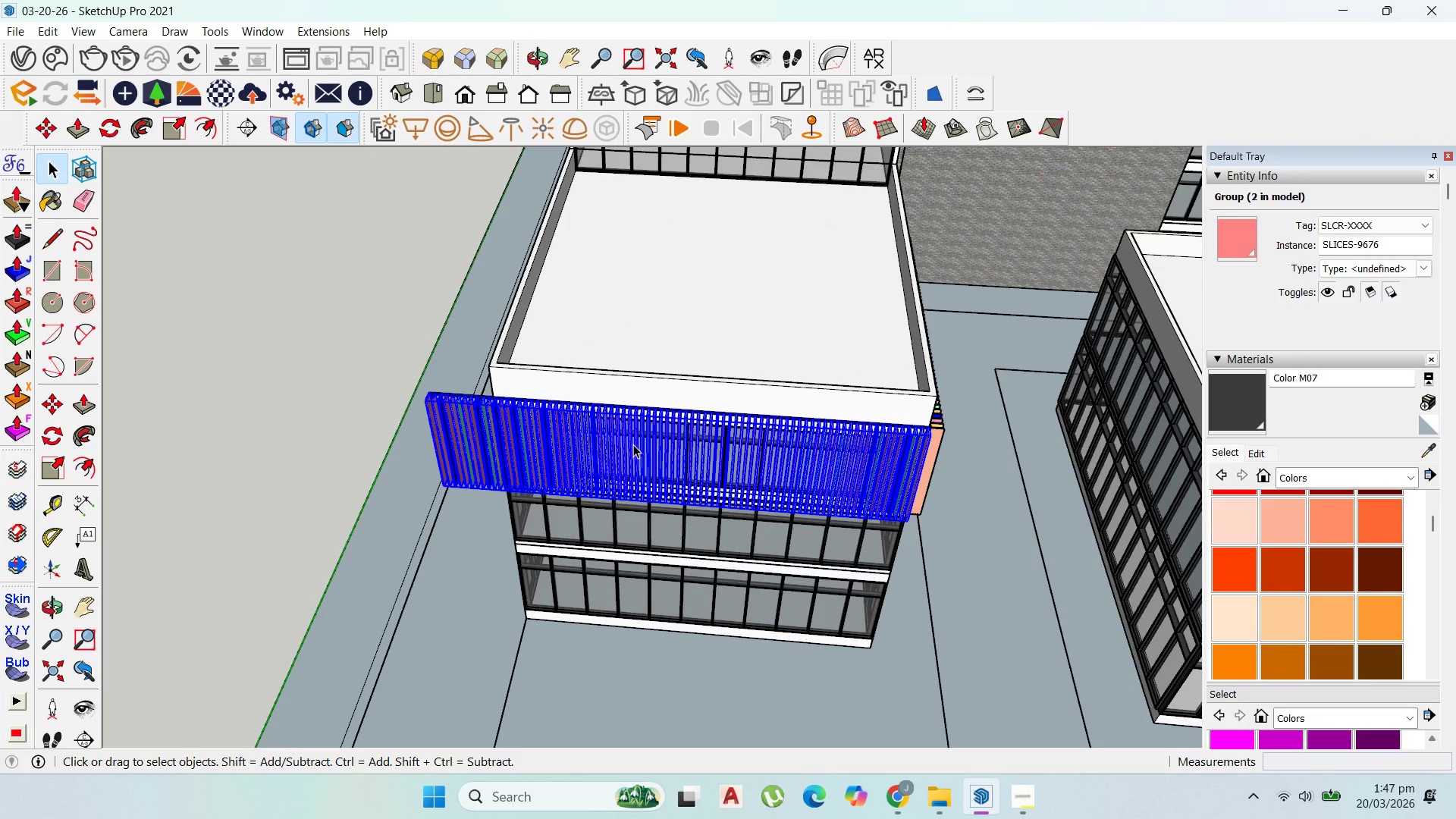 
double_click([633, 444])
 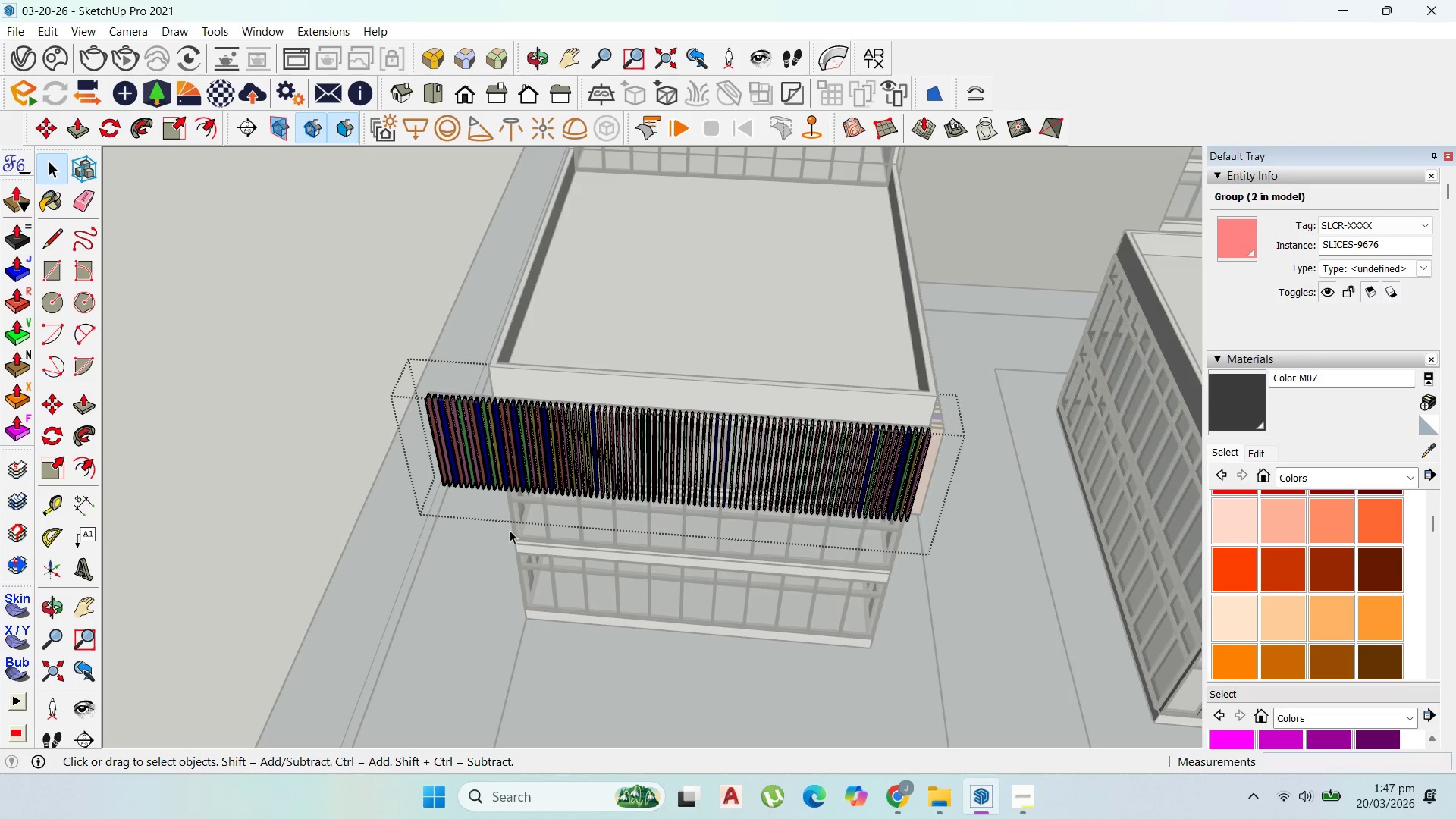 
left_click_drag(start_coordinate=[509, 532], to_coordinate=[459, 356])
 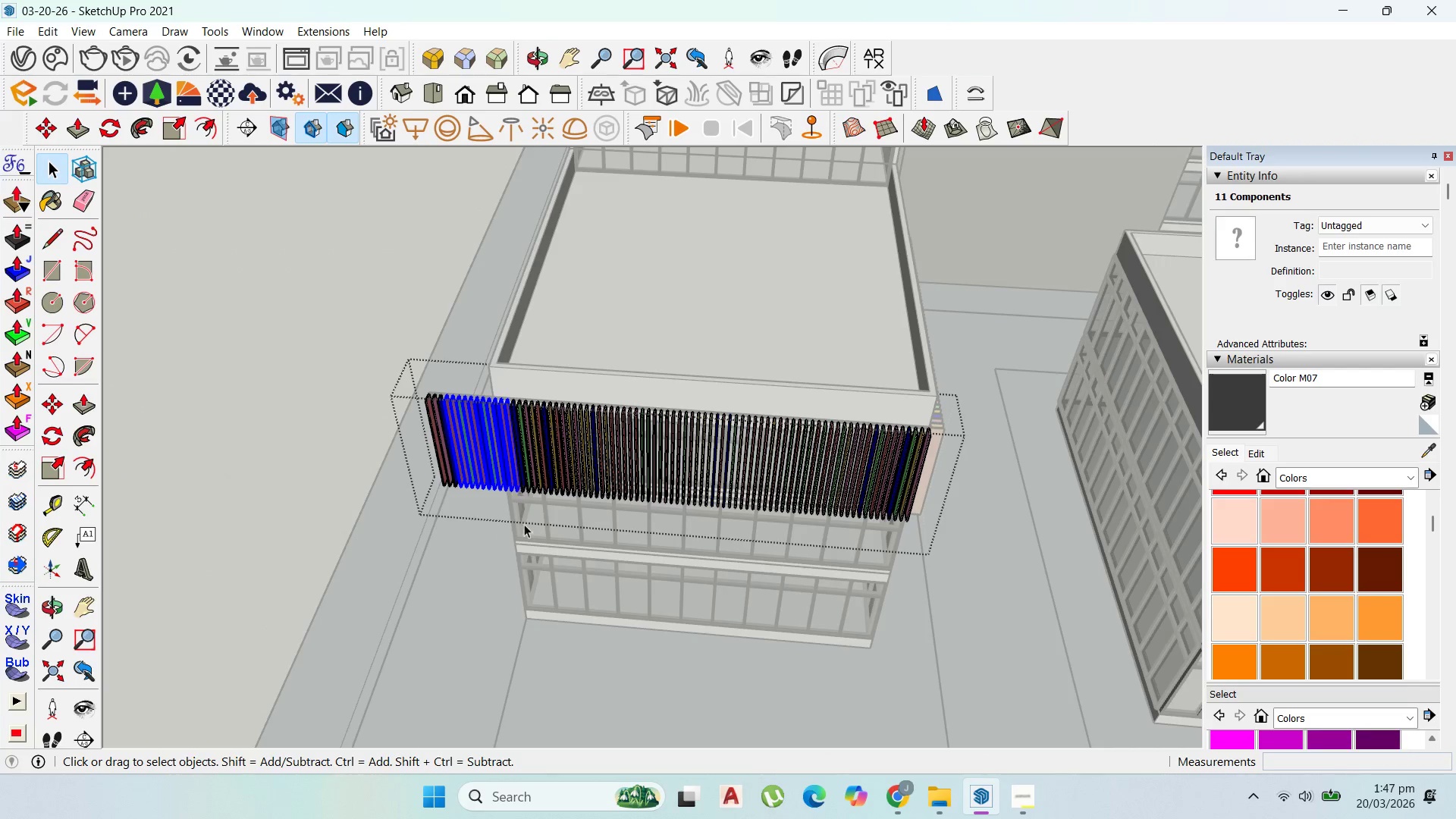 
left_click_drag(start_coordinate=[524, 538], to_coordinate=[361, 311])
 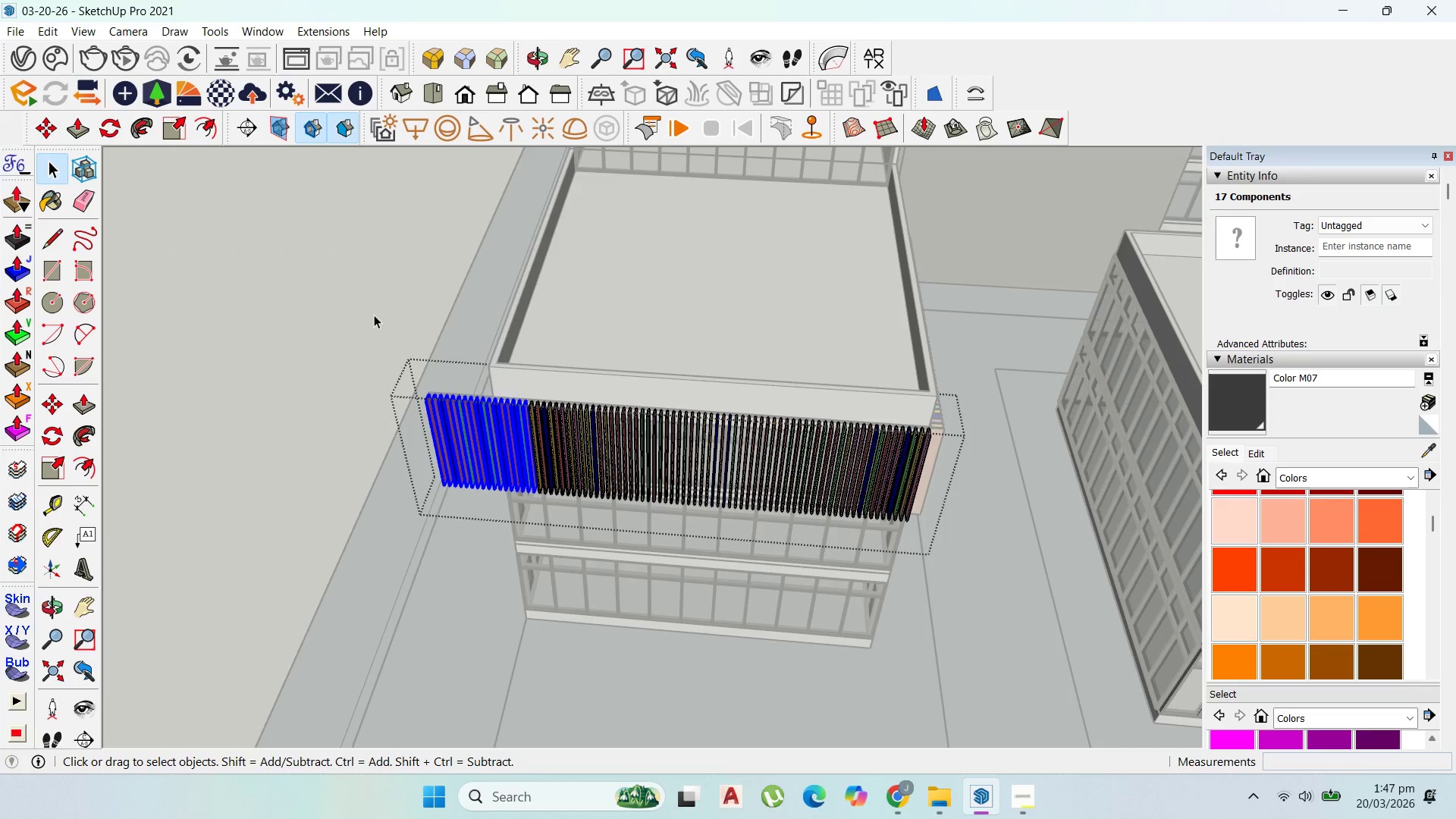 
key(Delete)
 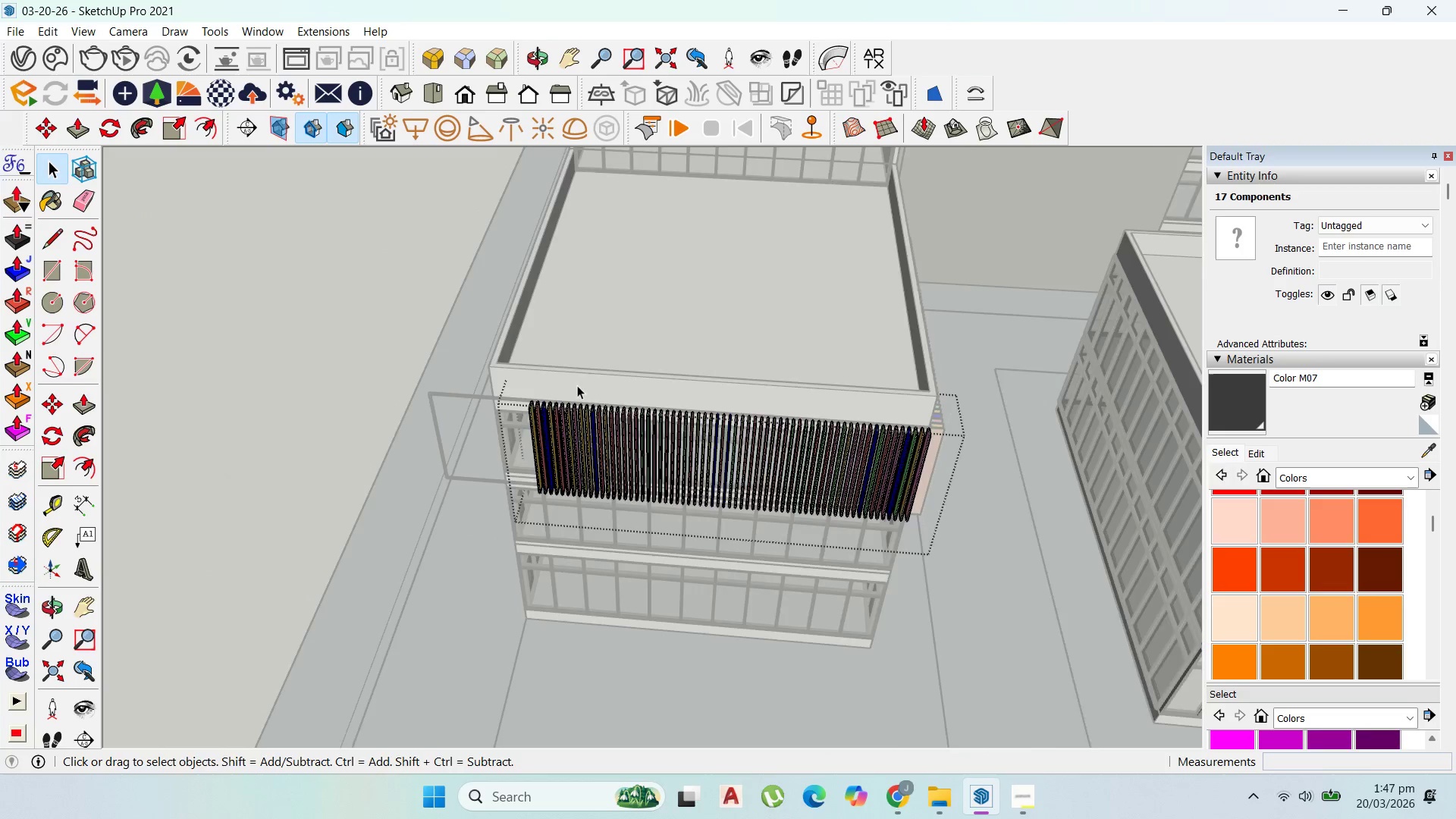 
scroll: coordinate [543, 374], scroll_direction: down, amount: 1.0
 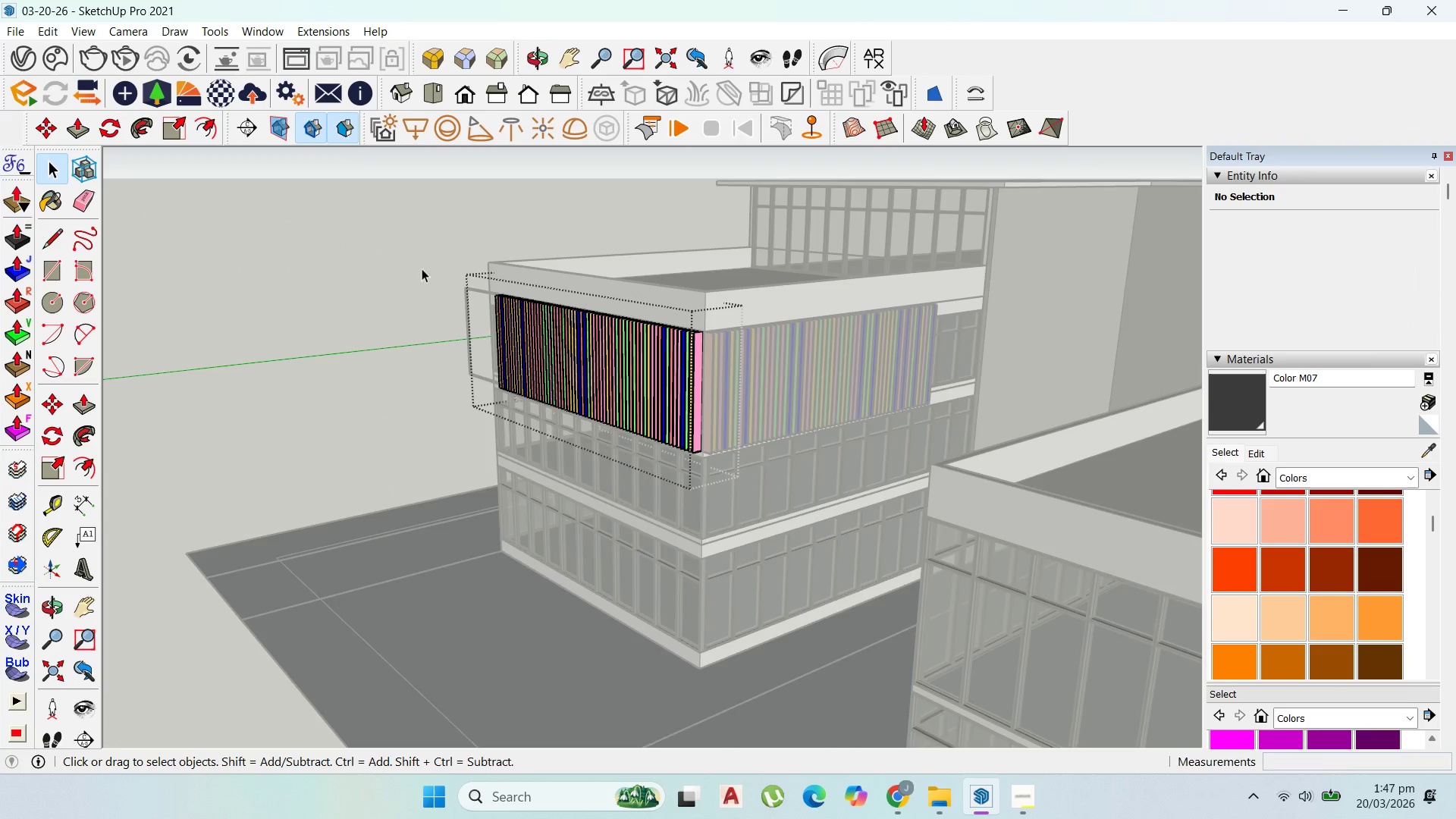 
scroll: coordinate [612, 412], scroll_direction: up, amount: 2.0
 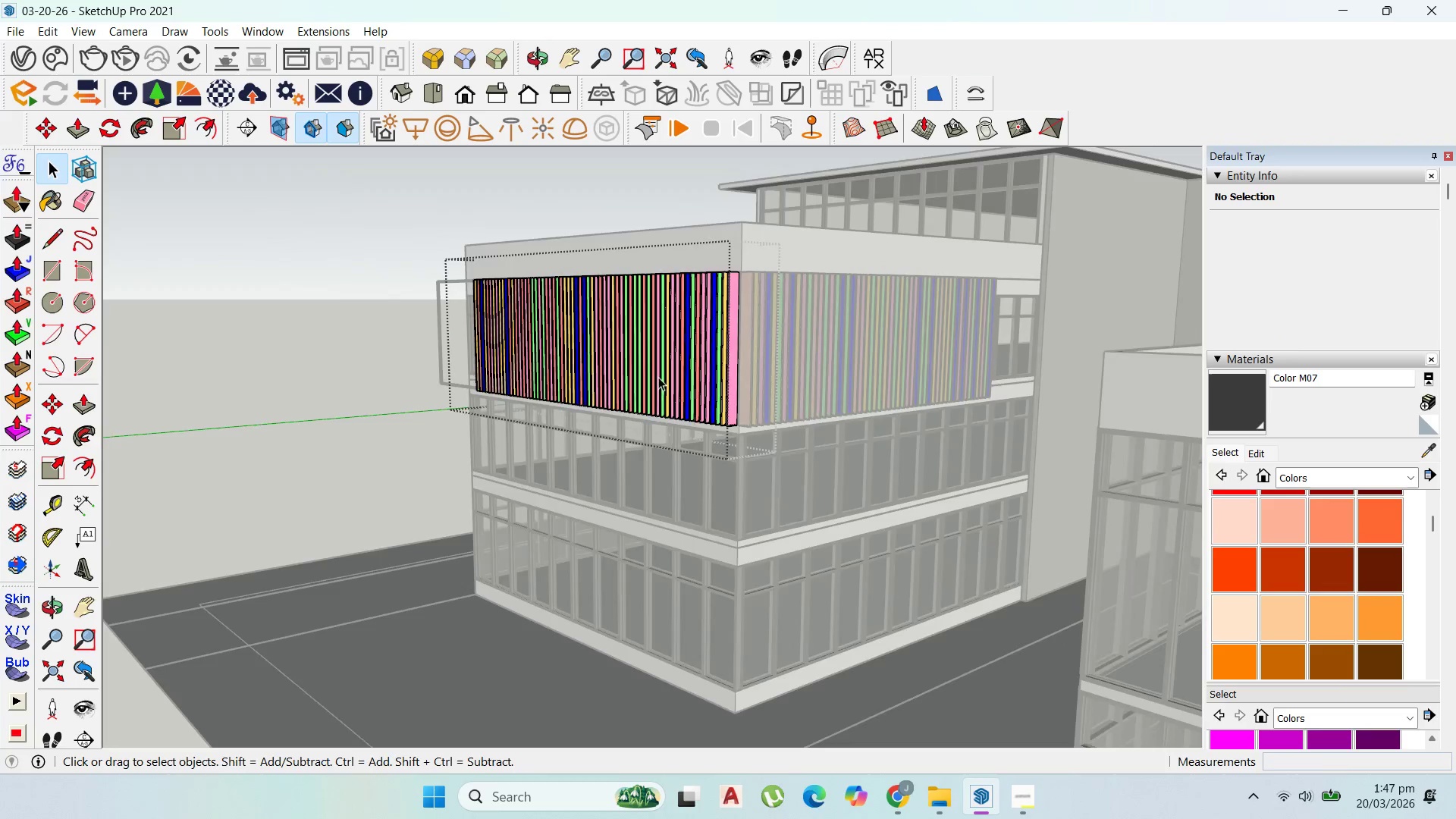 
key(Escape)
 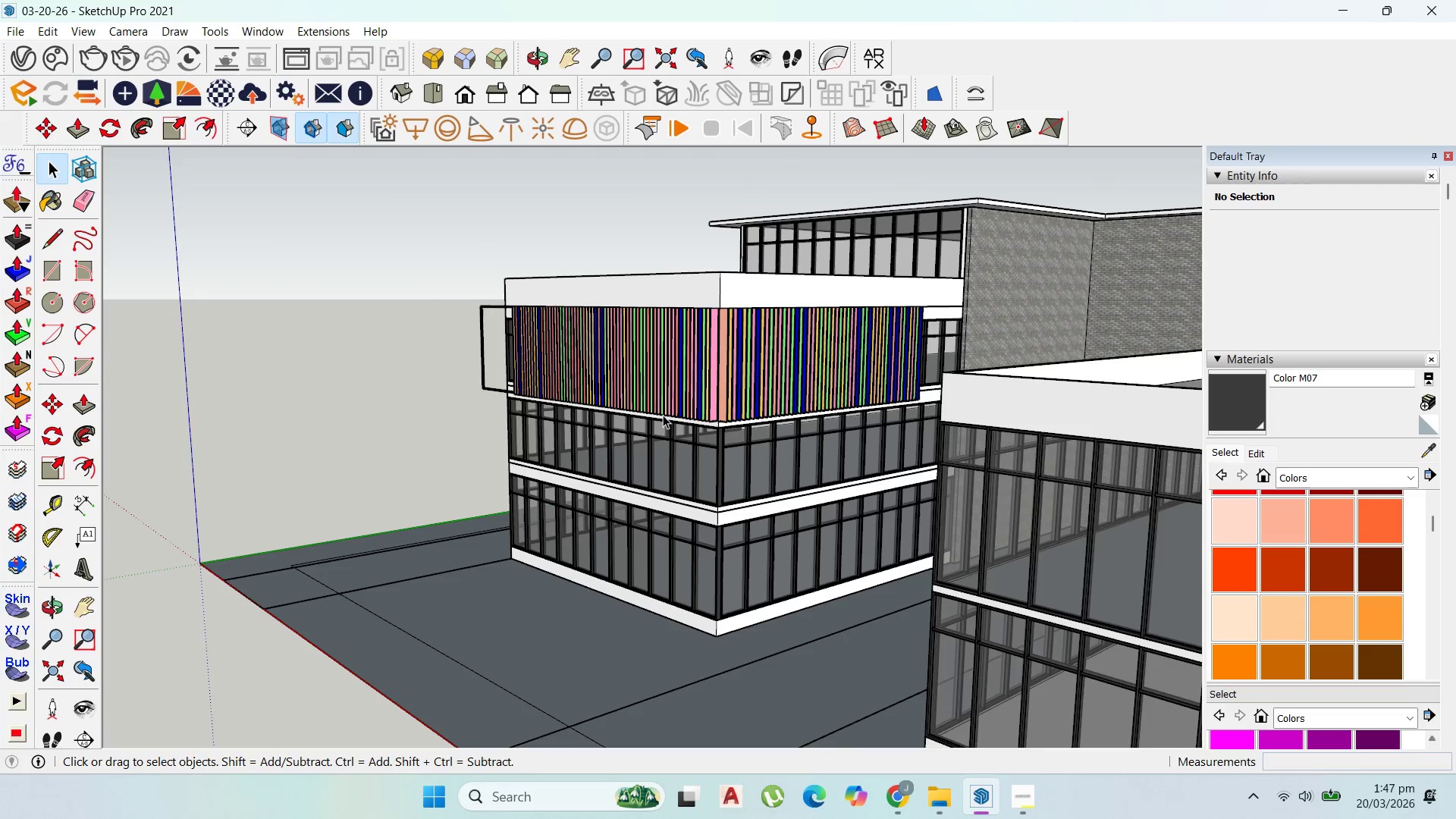 
key(Escape)
 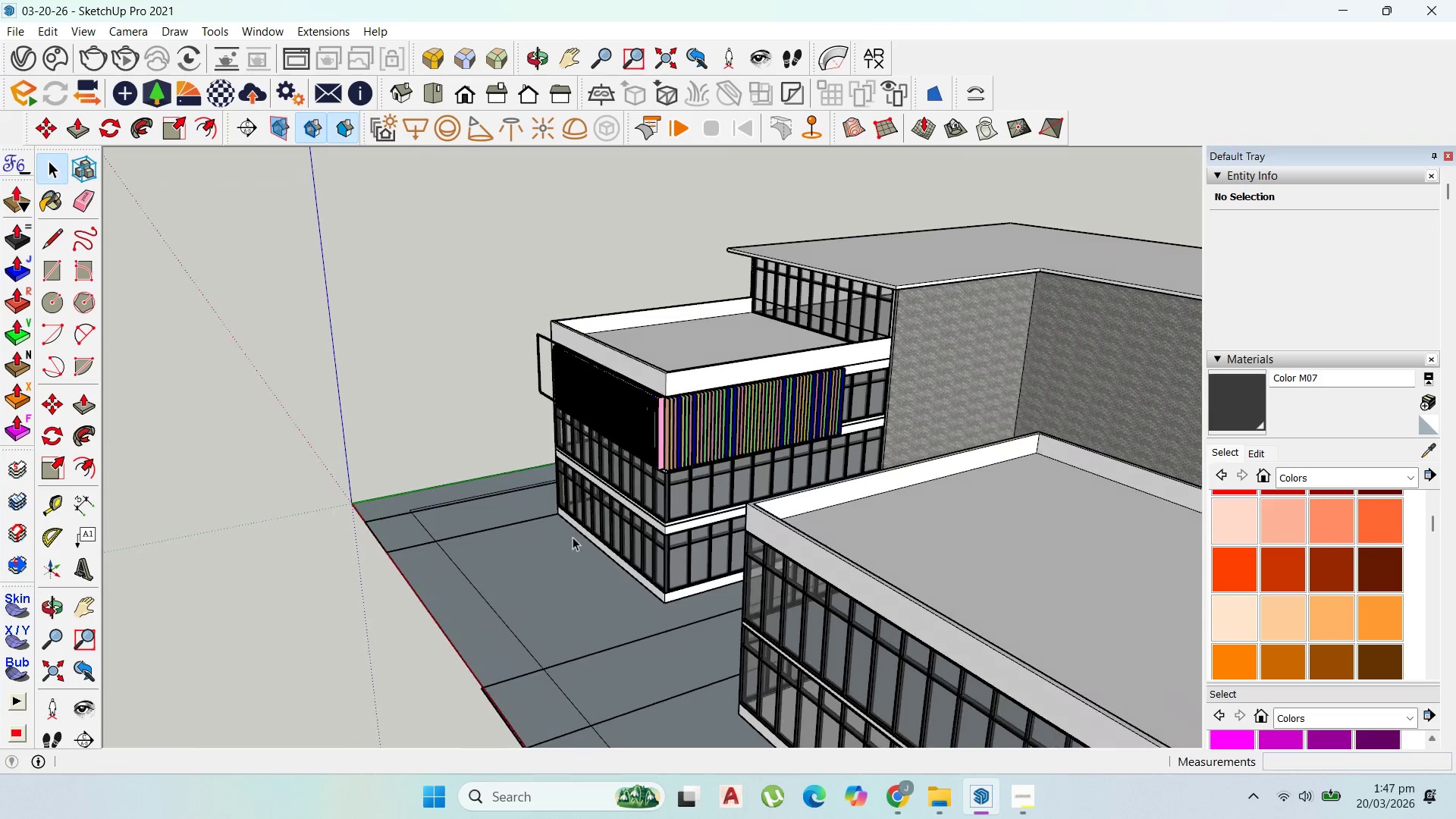 
scroll: coordinate [664, 443], scroll_direction: down, amount: 7.0
 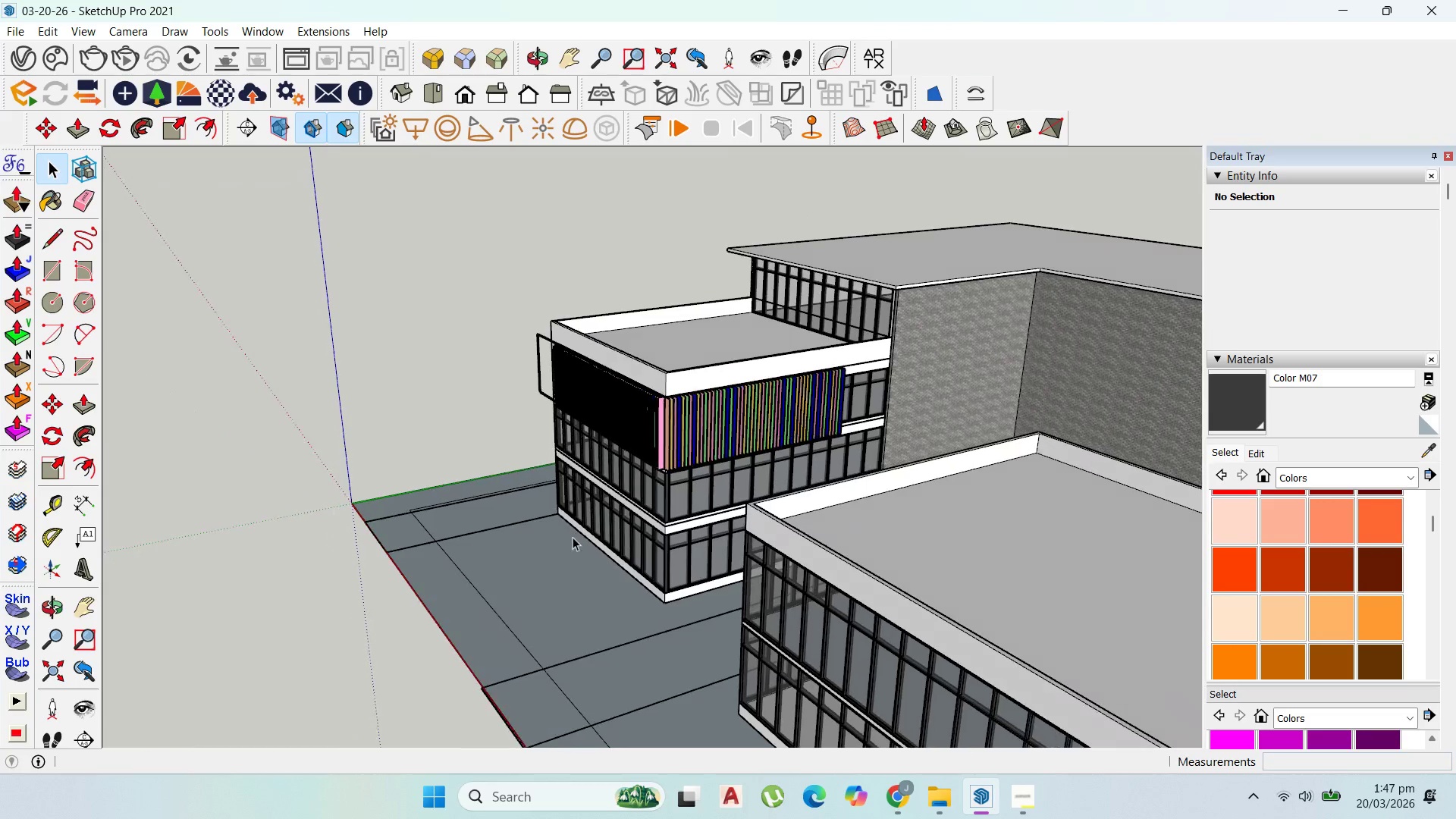 
scroll: coordinate [541, 337], scroll_direction: up, amount: 8.0
 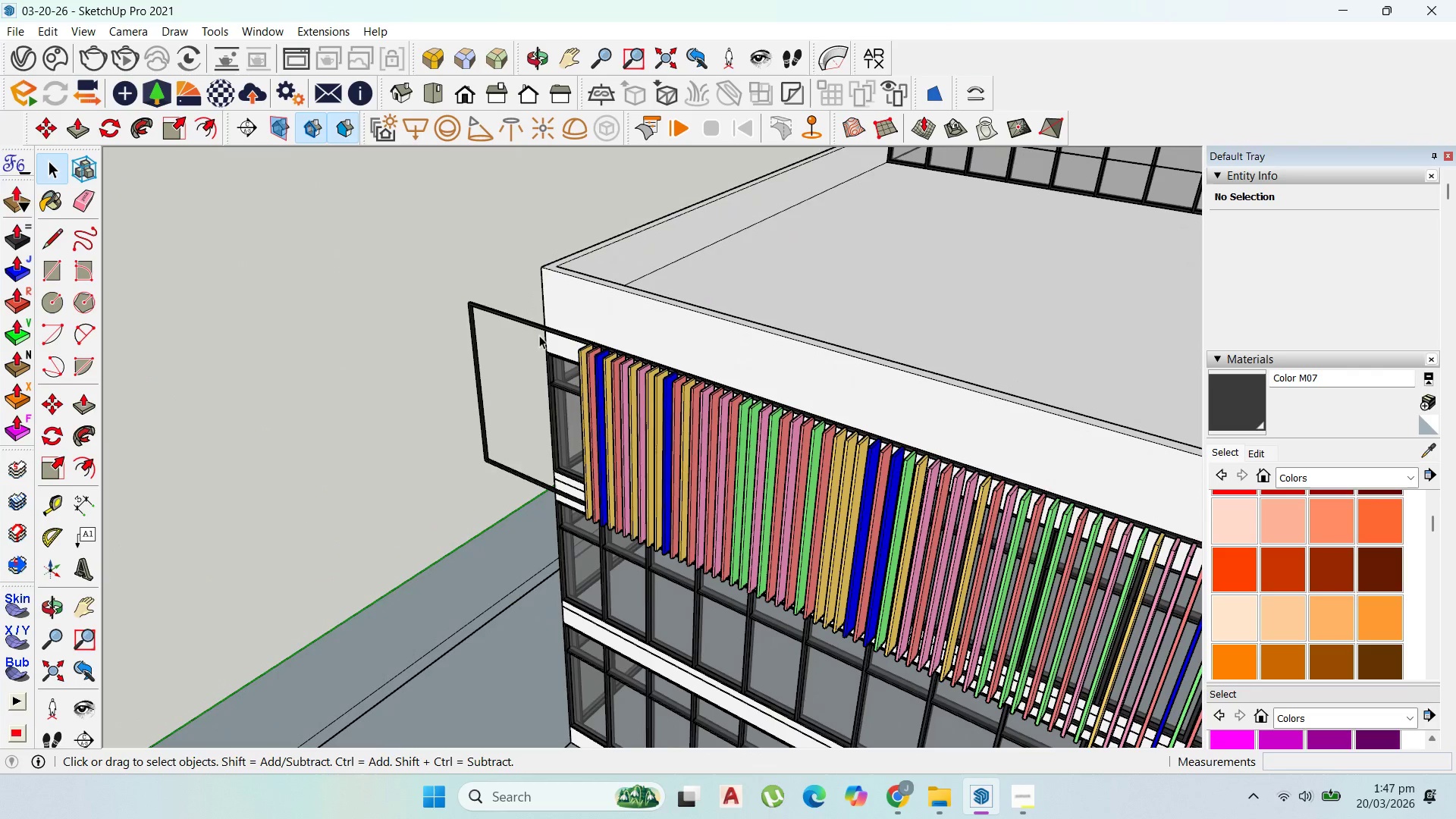 
left_click([537, 328])
 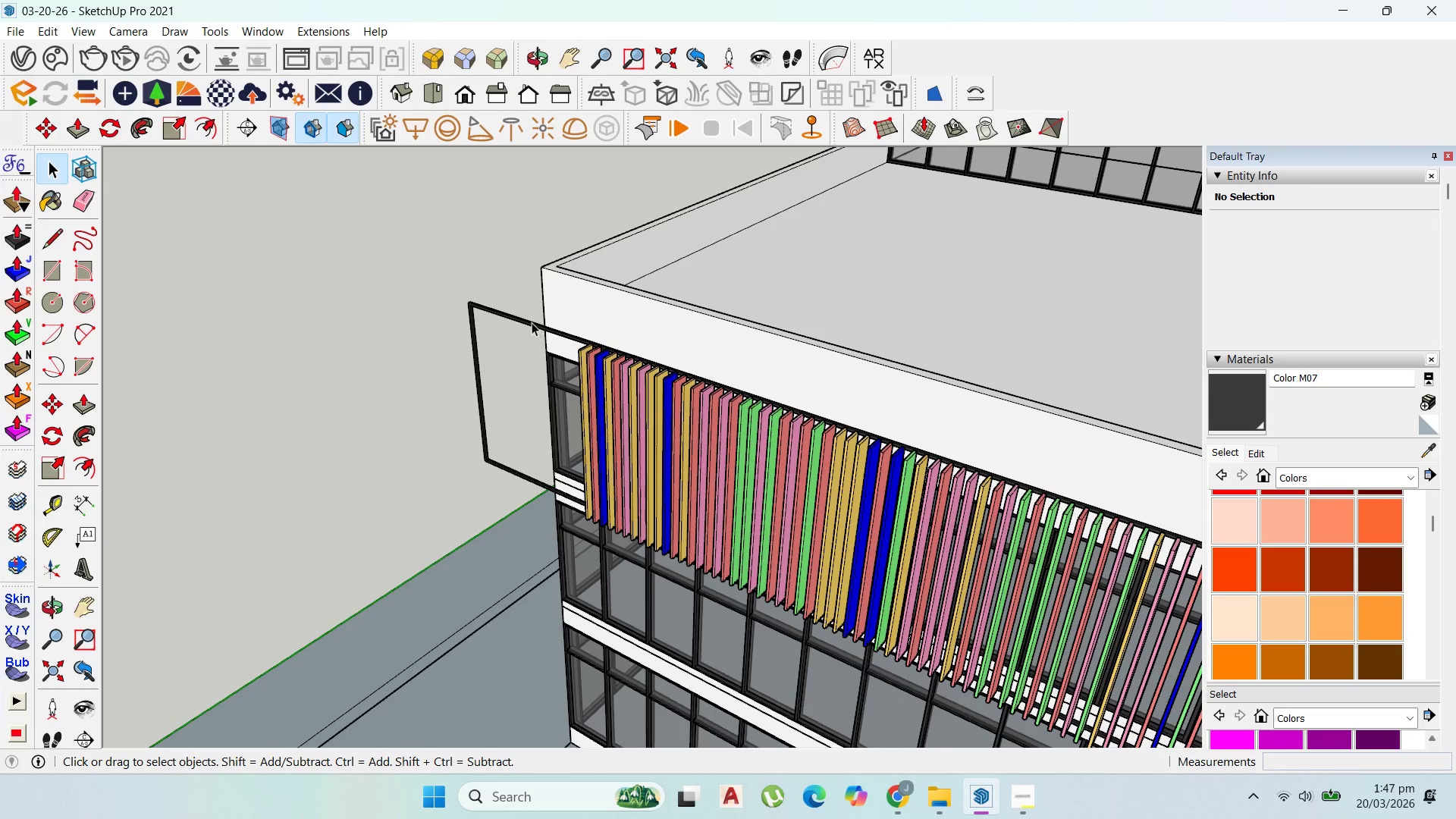 
left_click([532, 322])
 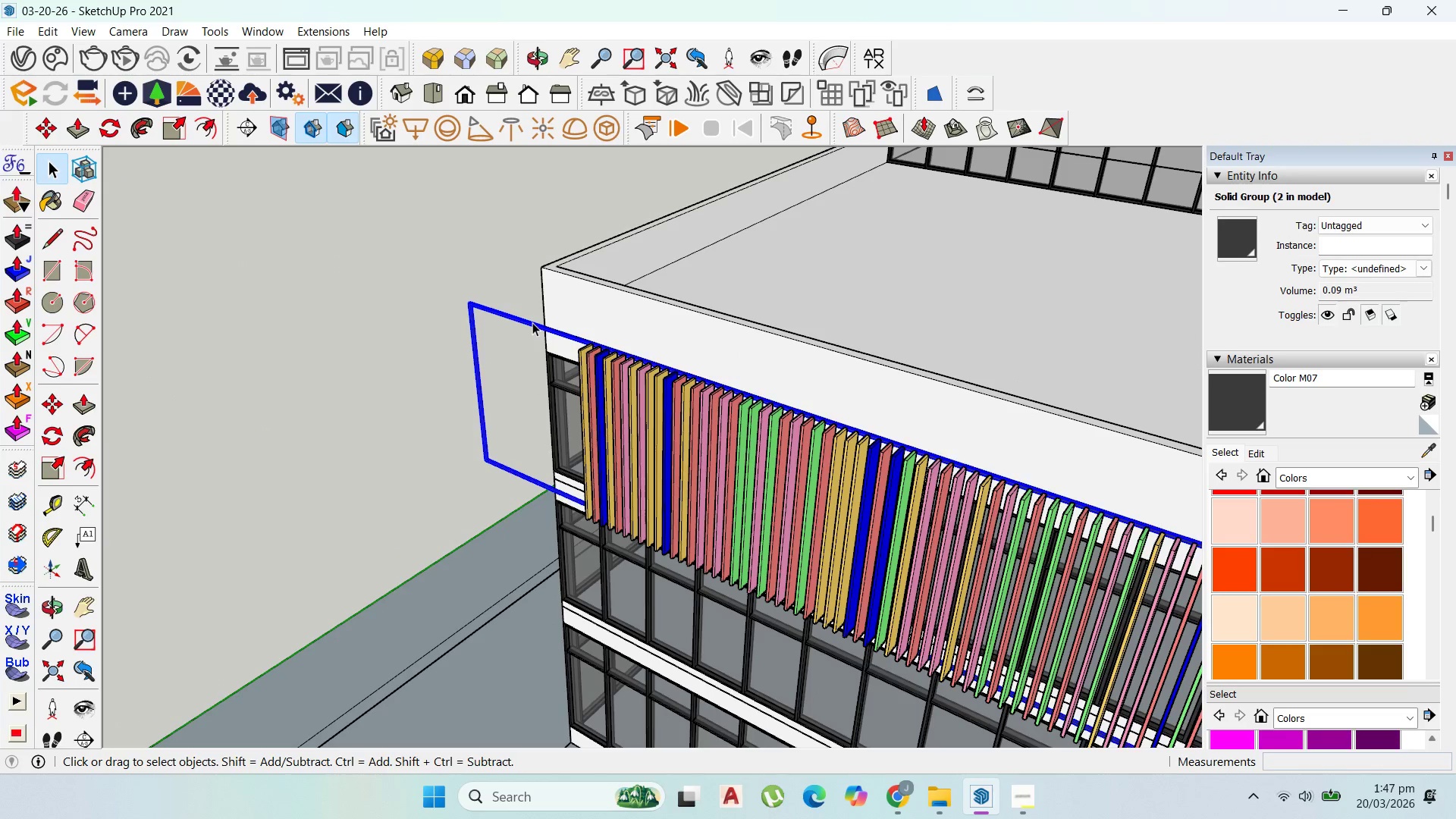 
key(Control+S)
 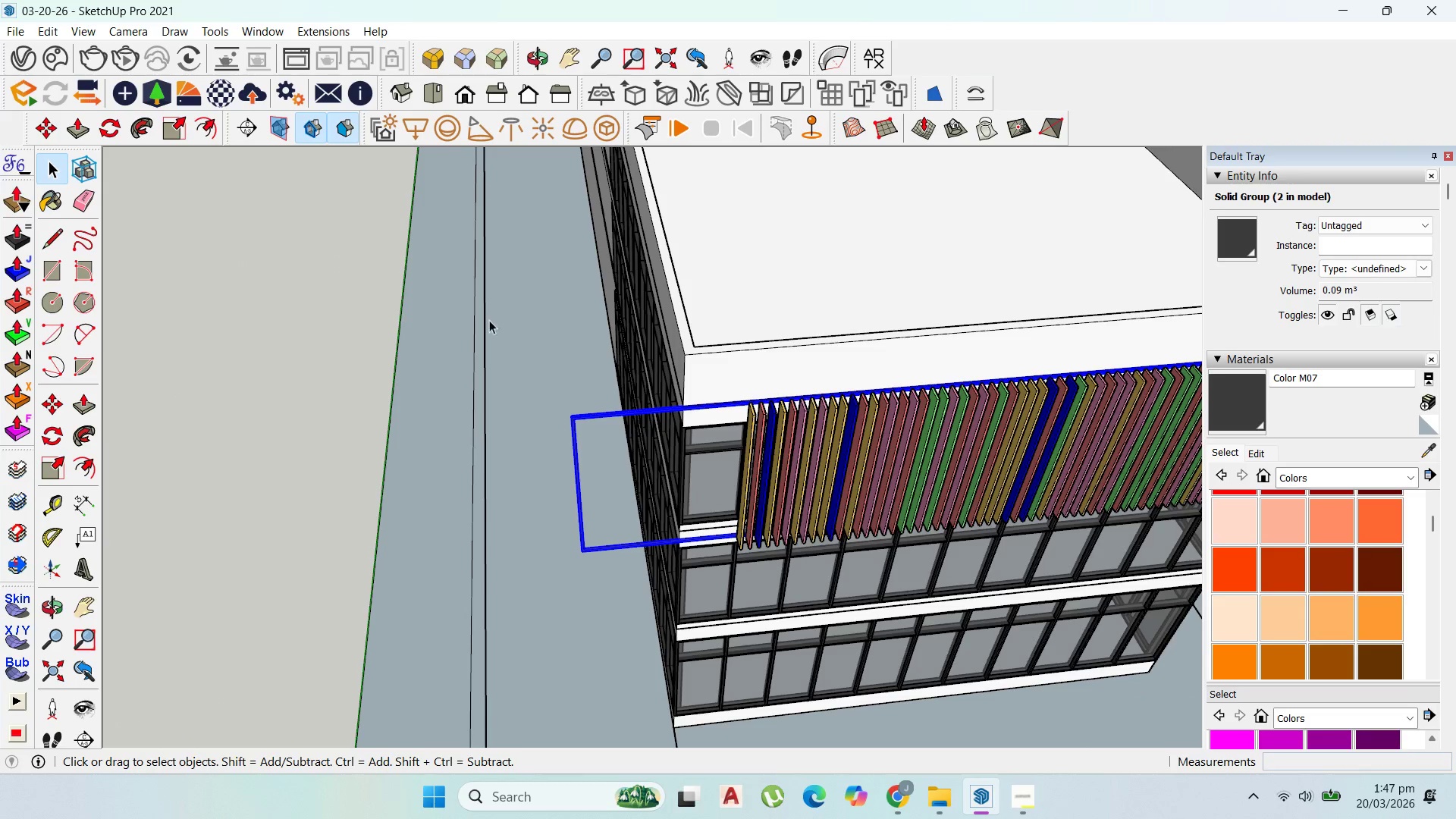 
left_click([173, 127])
 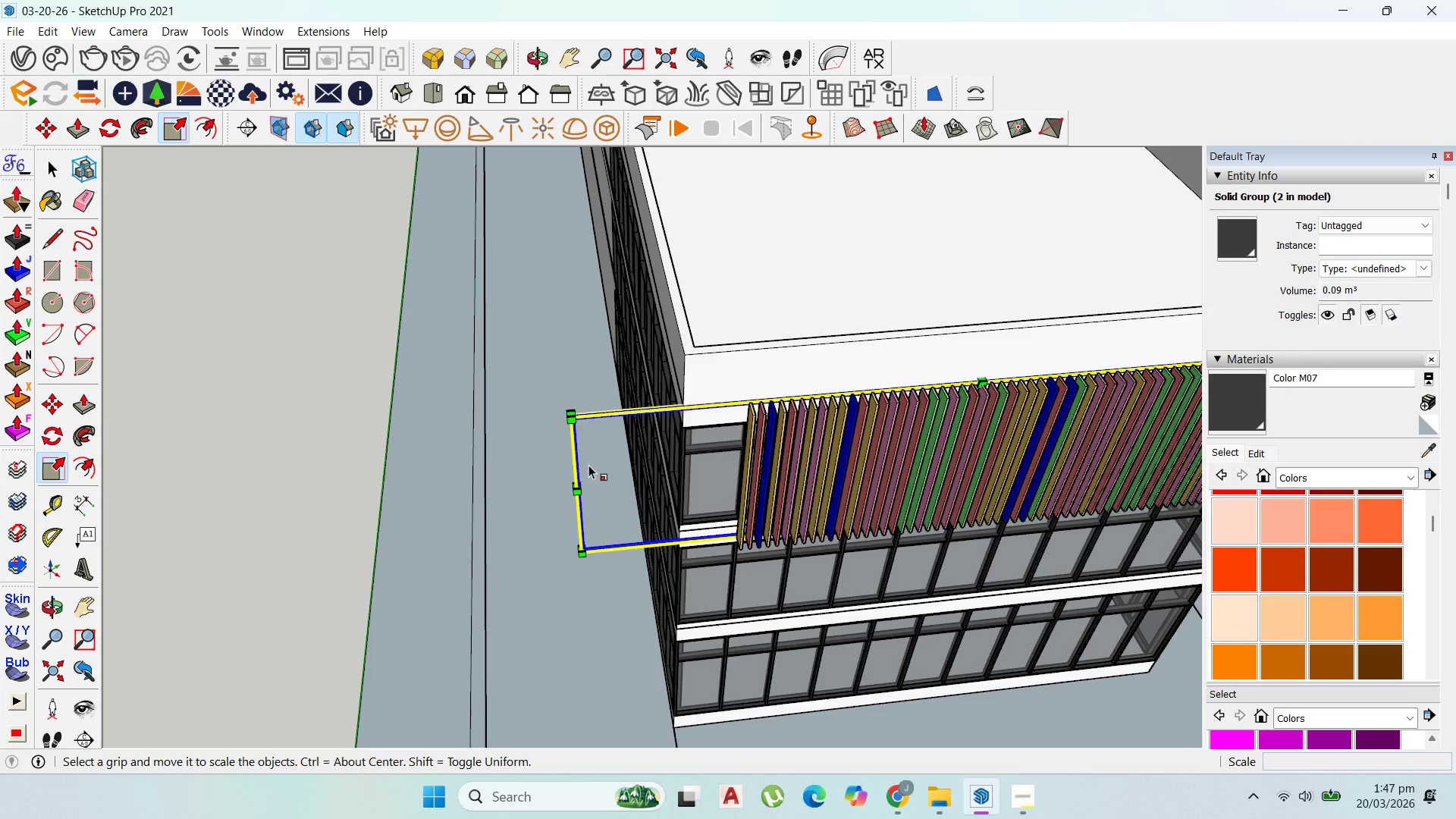 
scroll: coordinate [567, 498], scroll_direction: up, amount: 5.0
 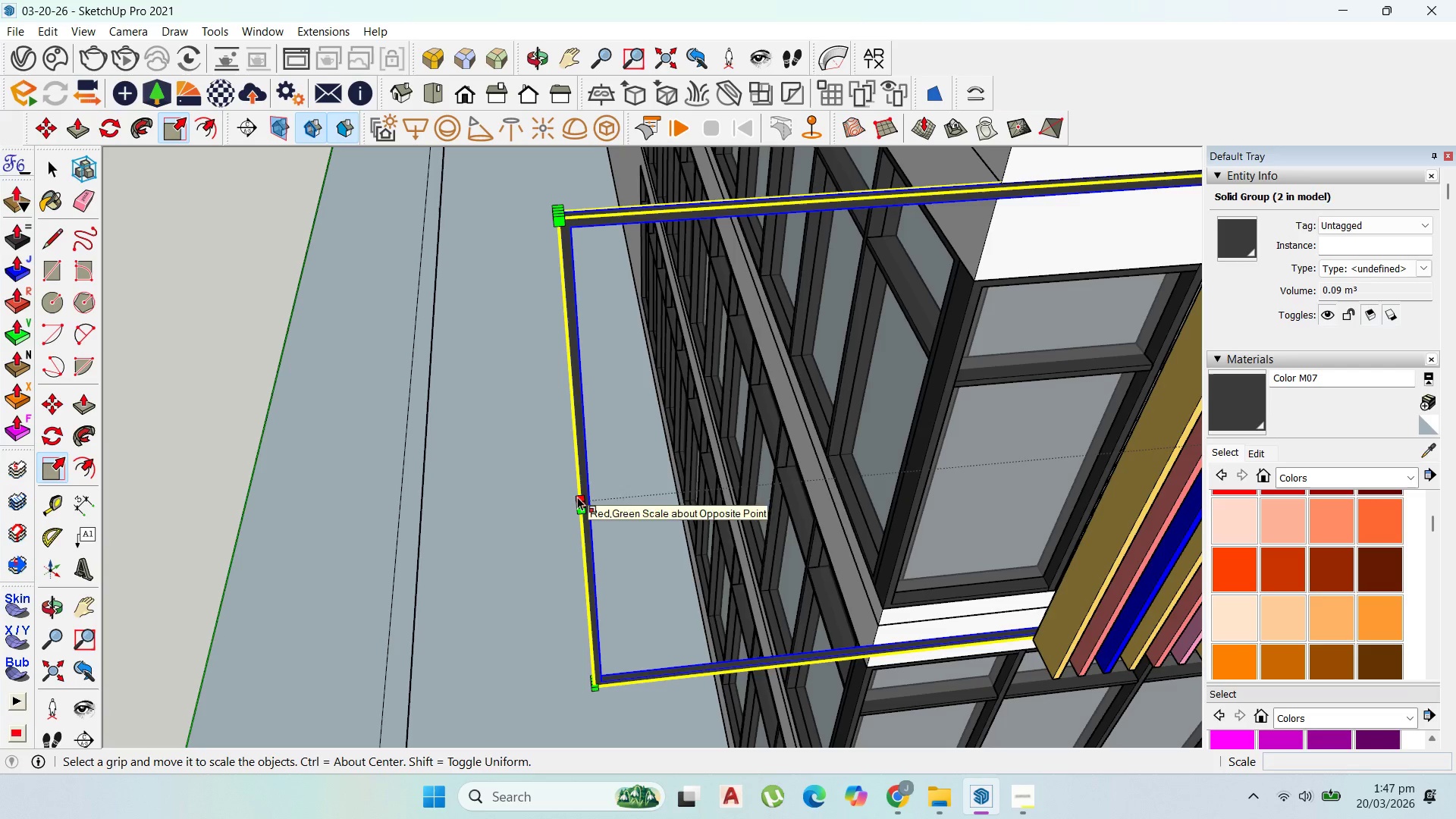 
left_click([579, 498])
 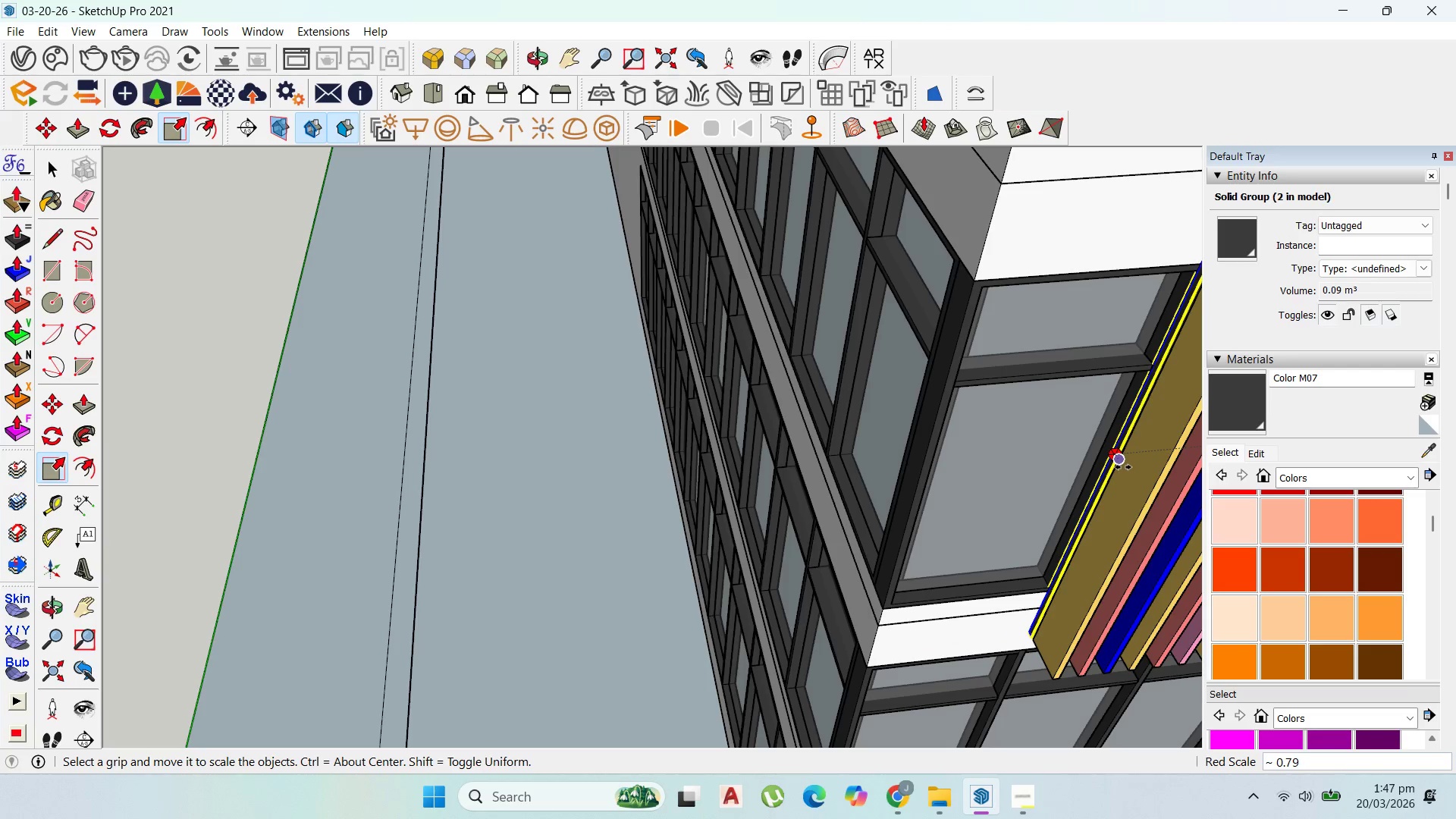 
scroll: coordinate [615, 404], scroll_direction: down, amount: 24.0
 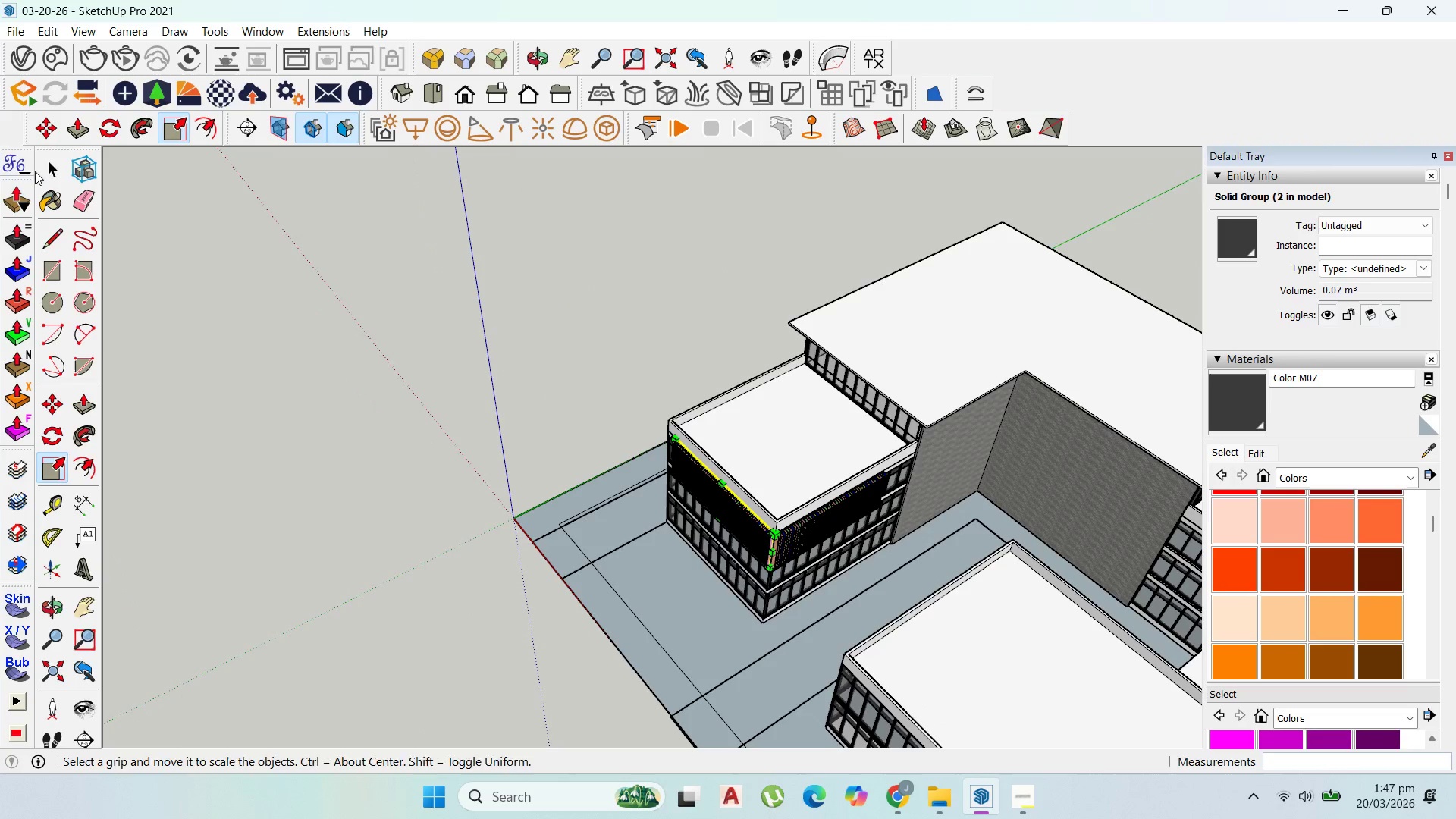 
left_click([45, 171])
 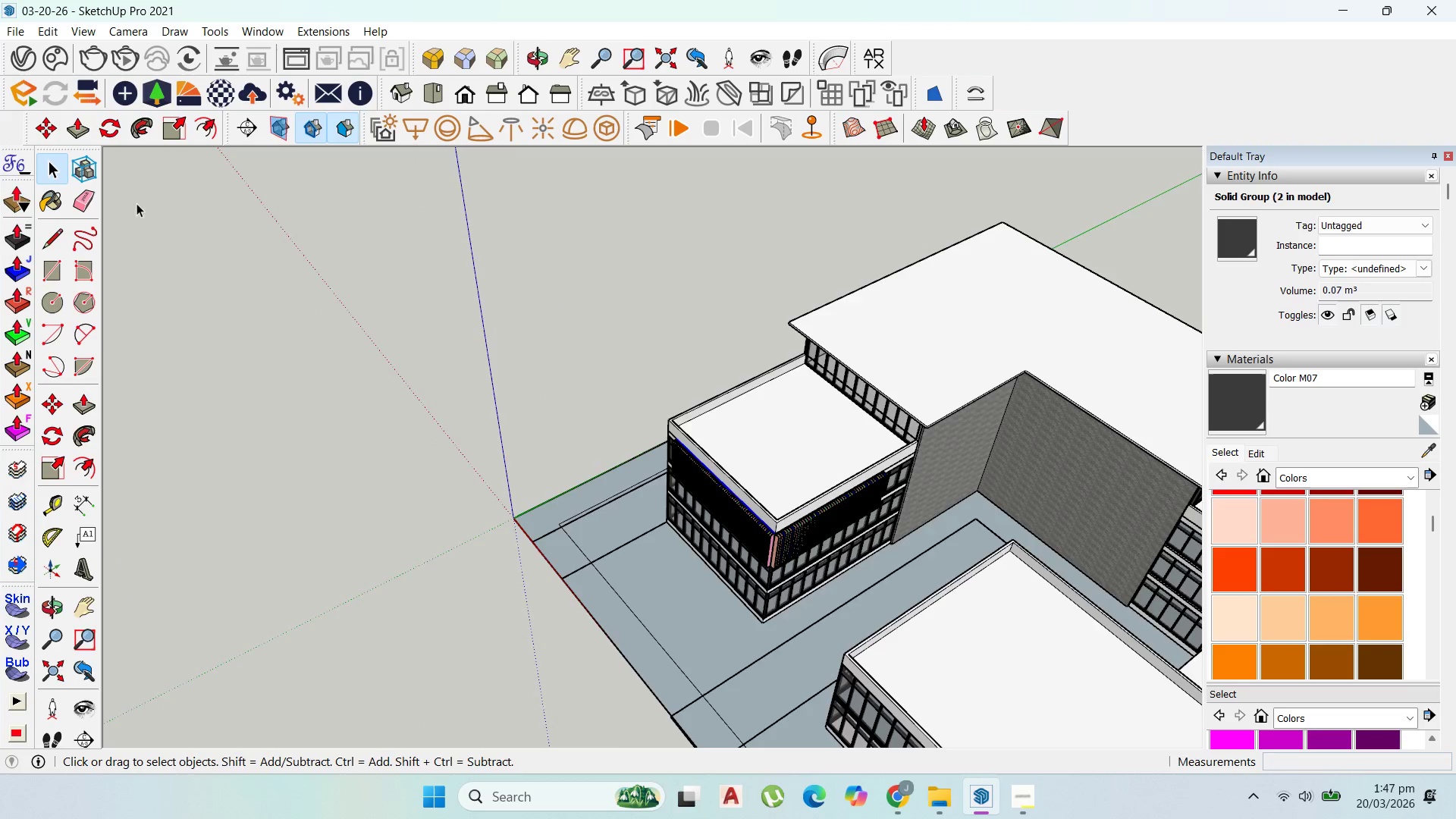 
key(Escape)
 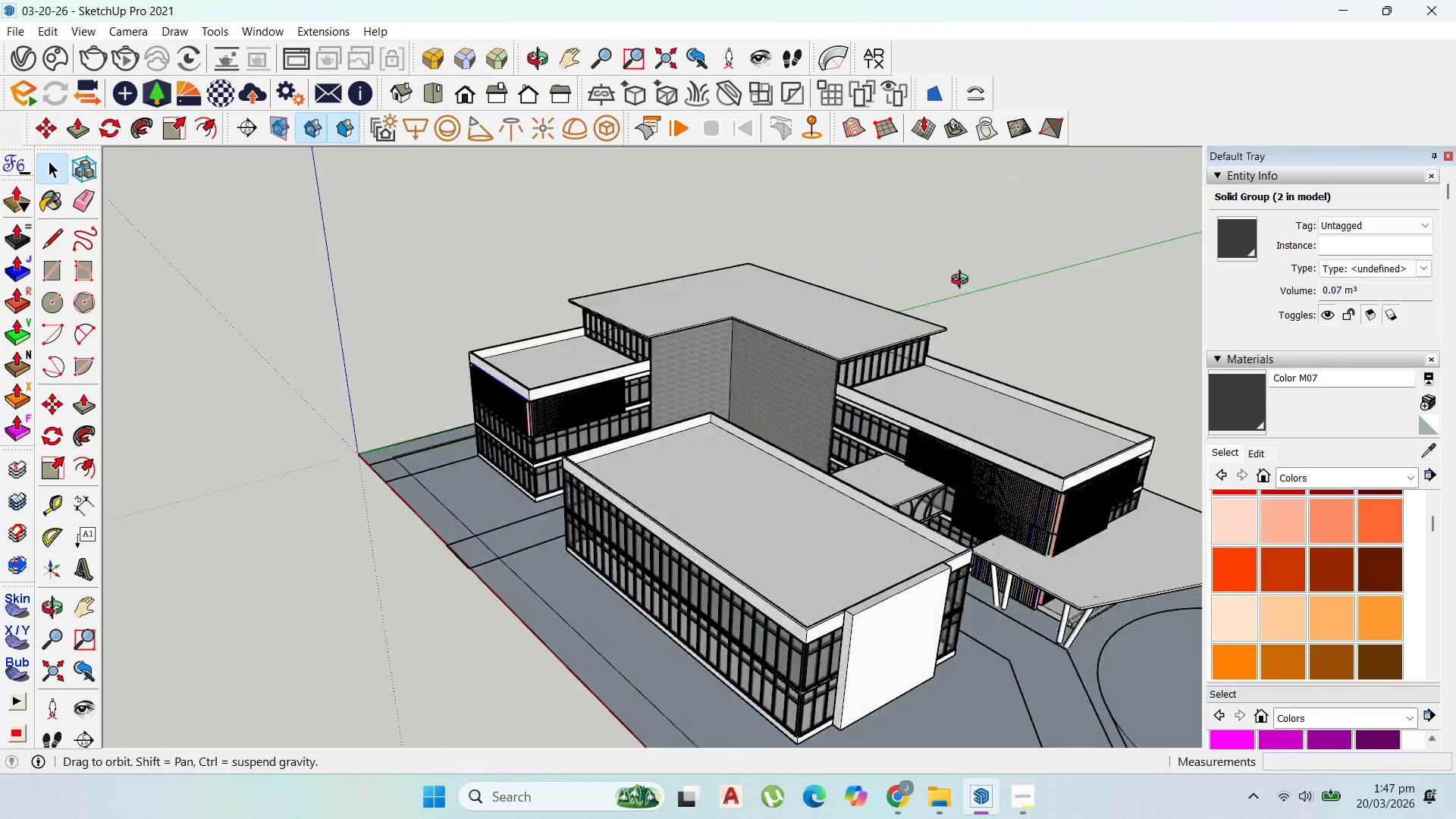 
scroll: coordinate [959, 497], scroll_direction: down, amount: 5.0
 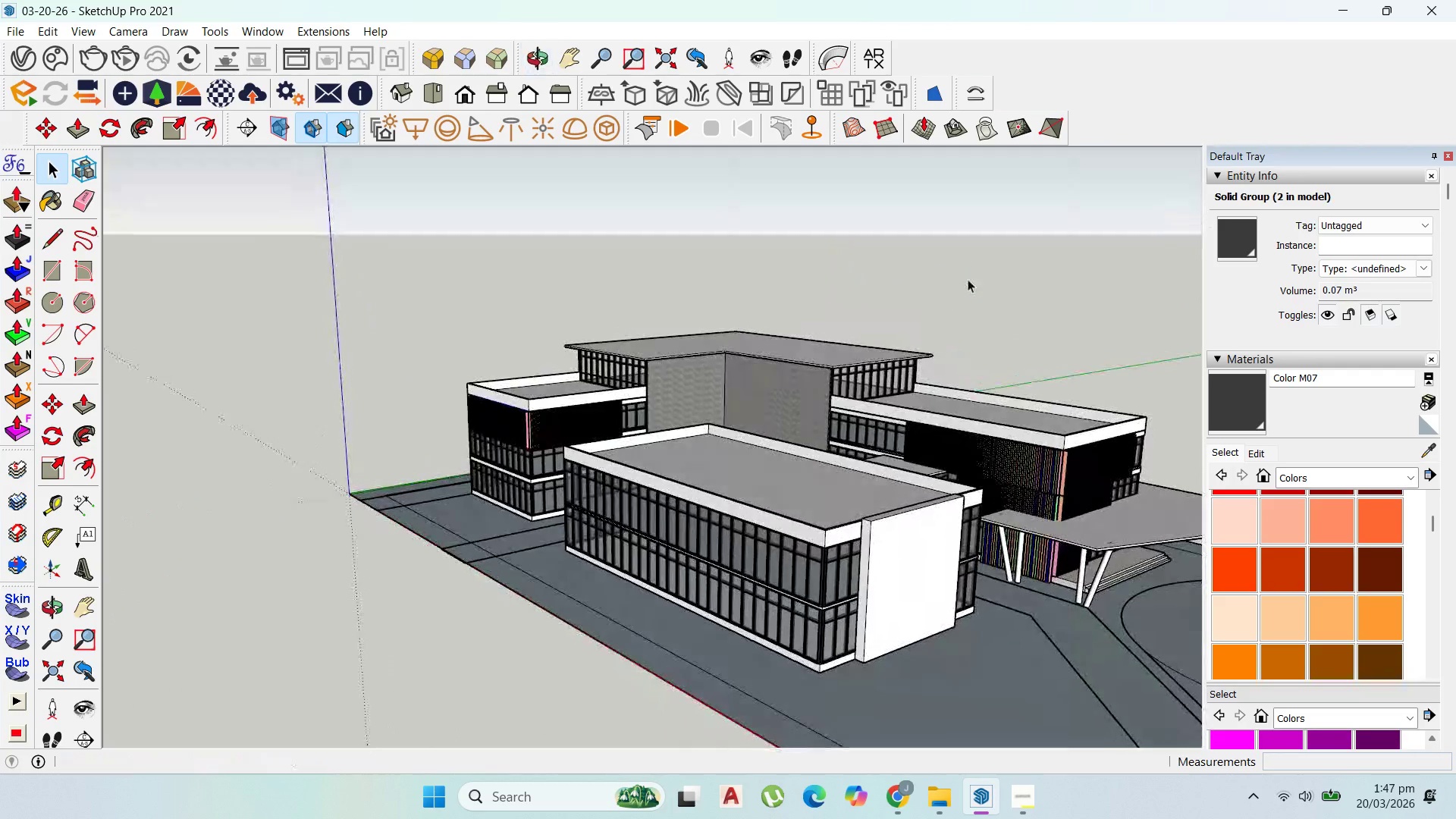 
left_click([1043, 507])
 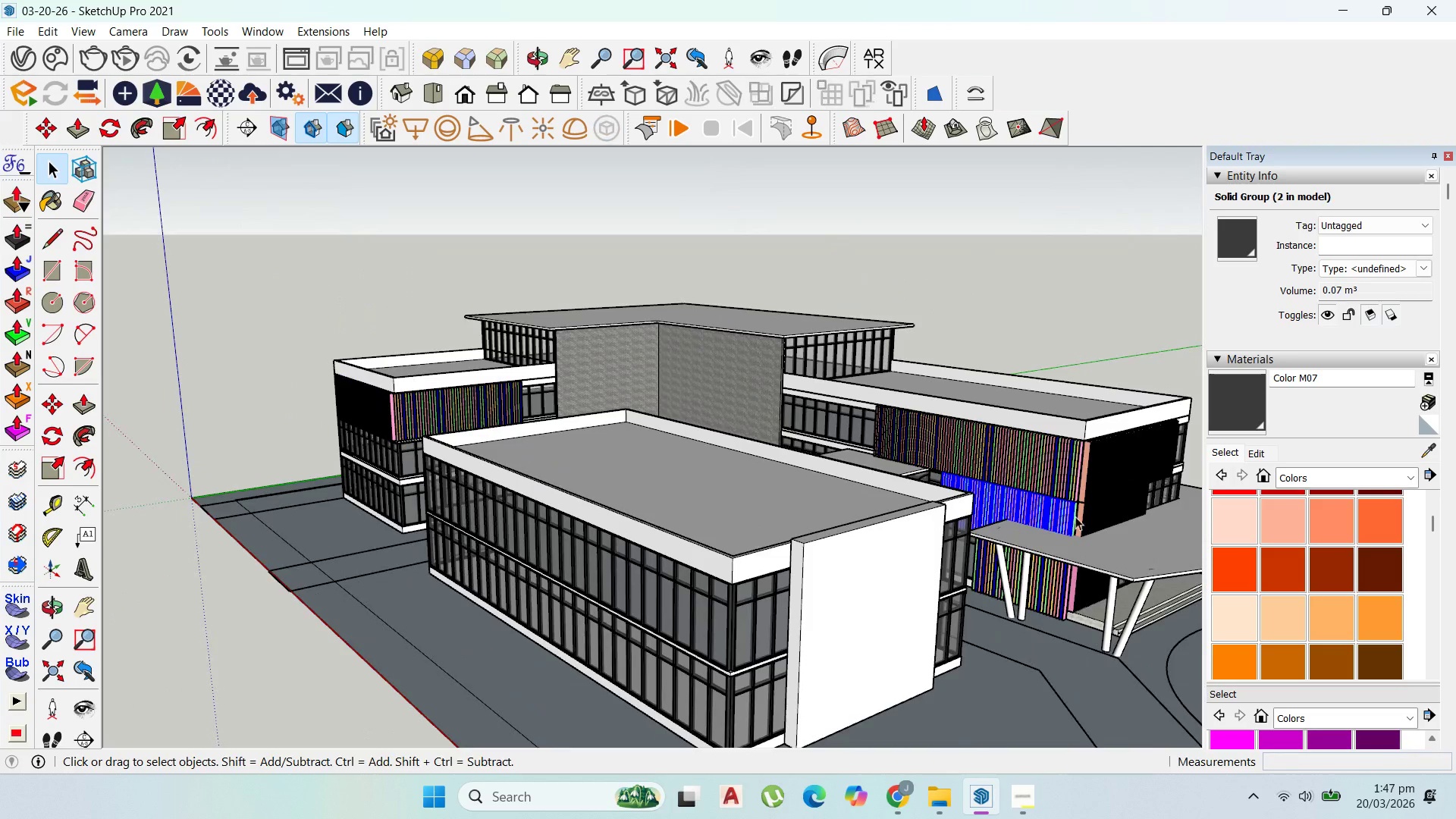 
scroll: coordinate [1026, 497], scroll_direction: up, amount: 3.0
 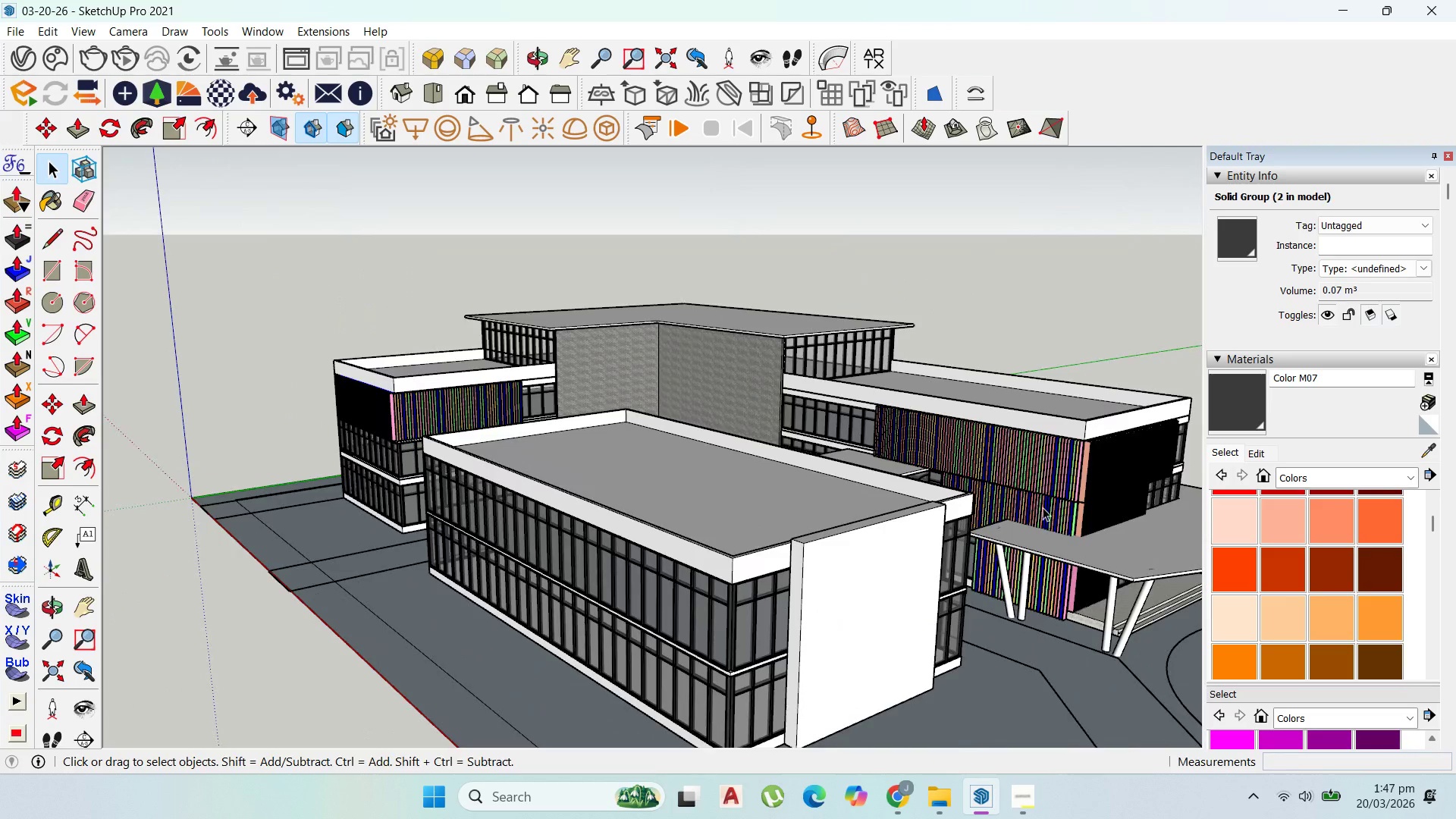 
hold_key(key=ShiftLeft, duration=0.7)
left_click([1094, 516])
 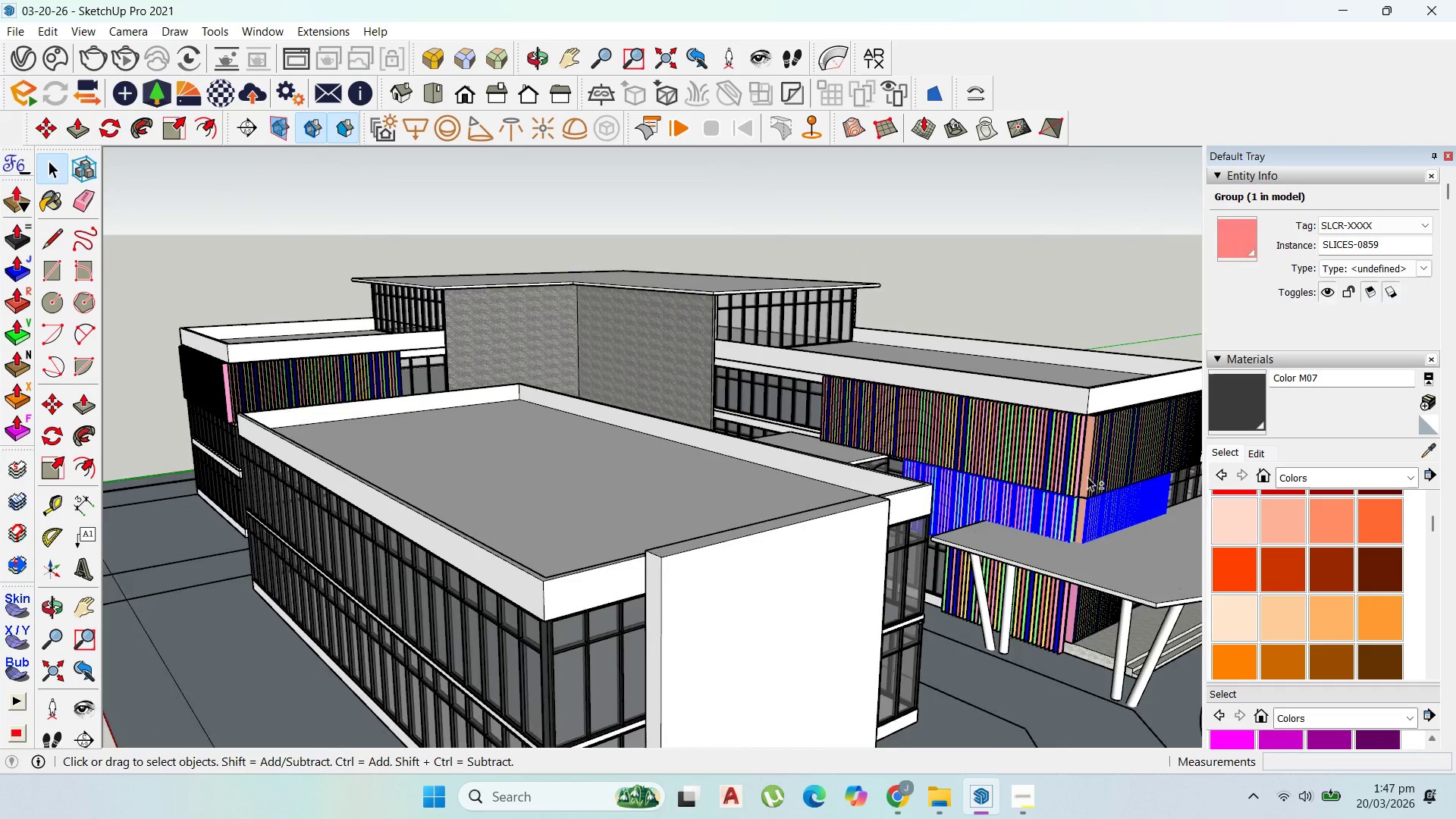 
scroll: coordinate [1063, 520], scroll_direction: up, amount: 23.0
 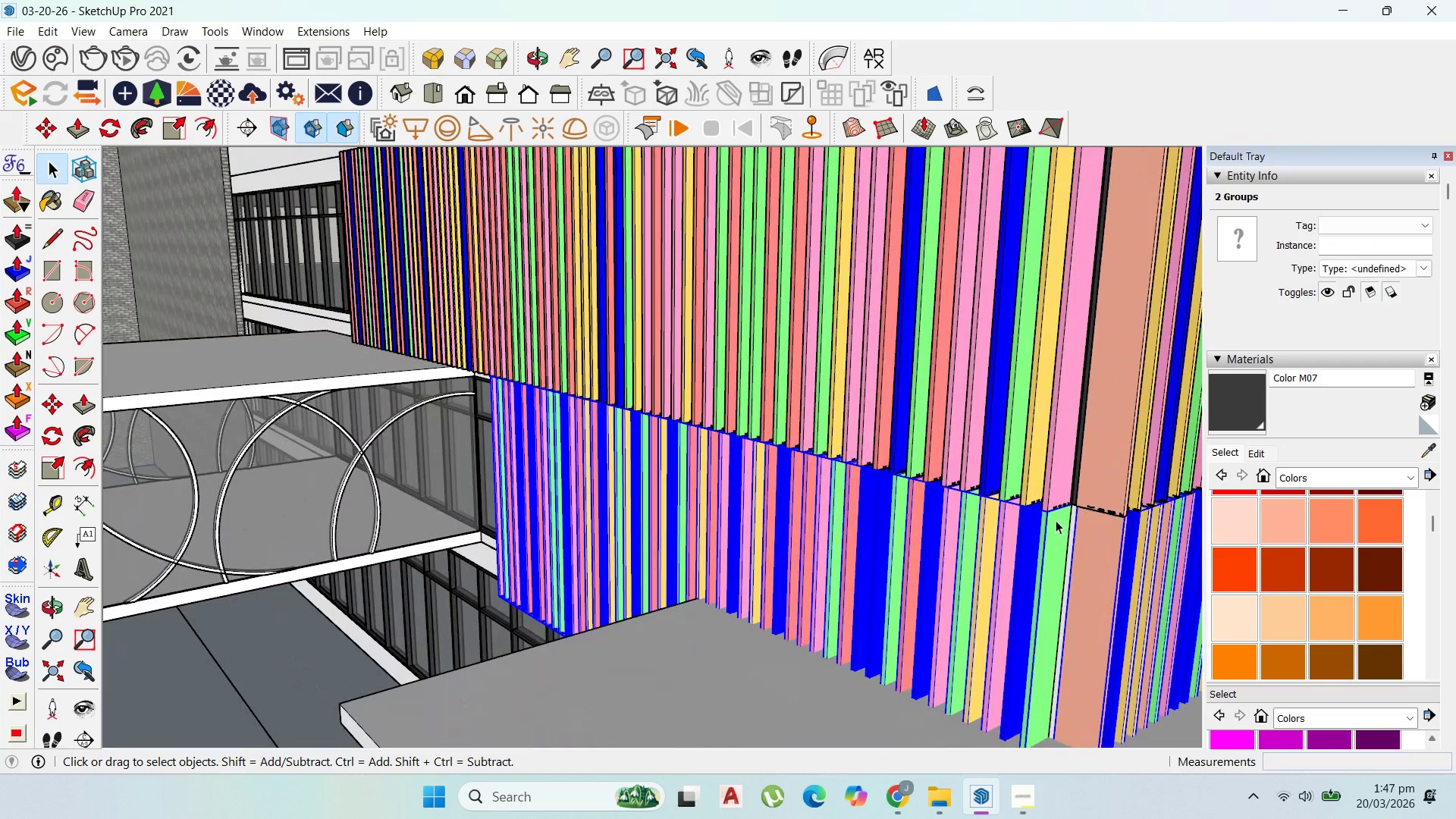 
key(M)
 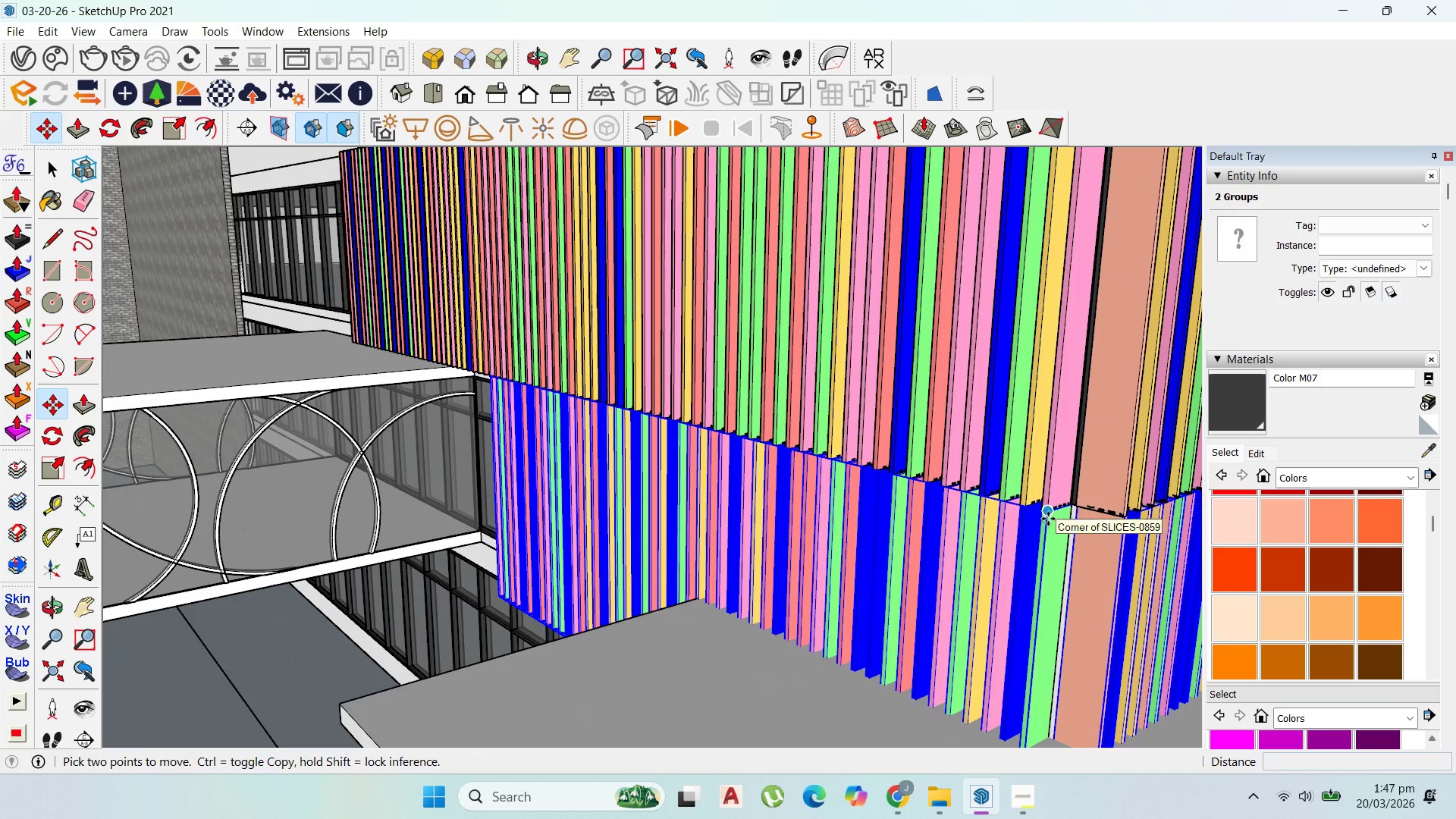 
left_click([1048, 519])
 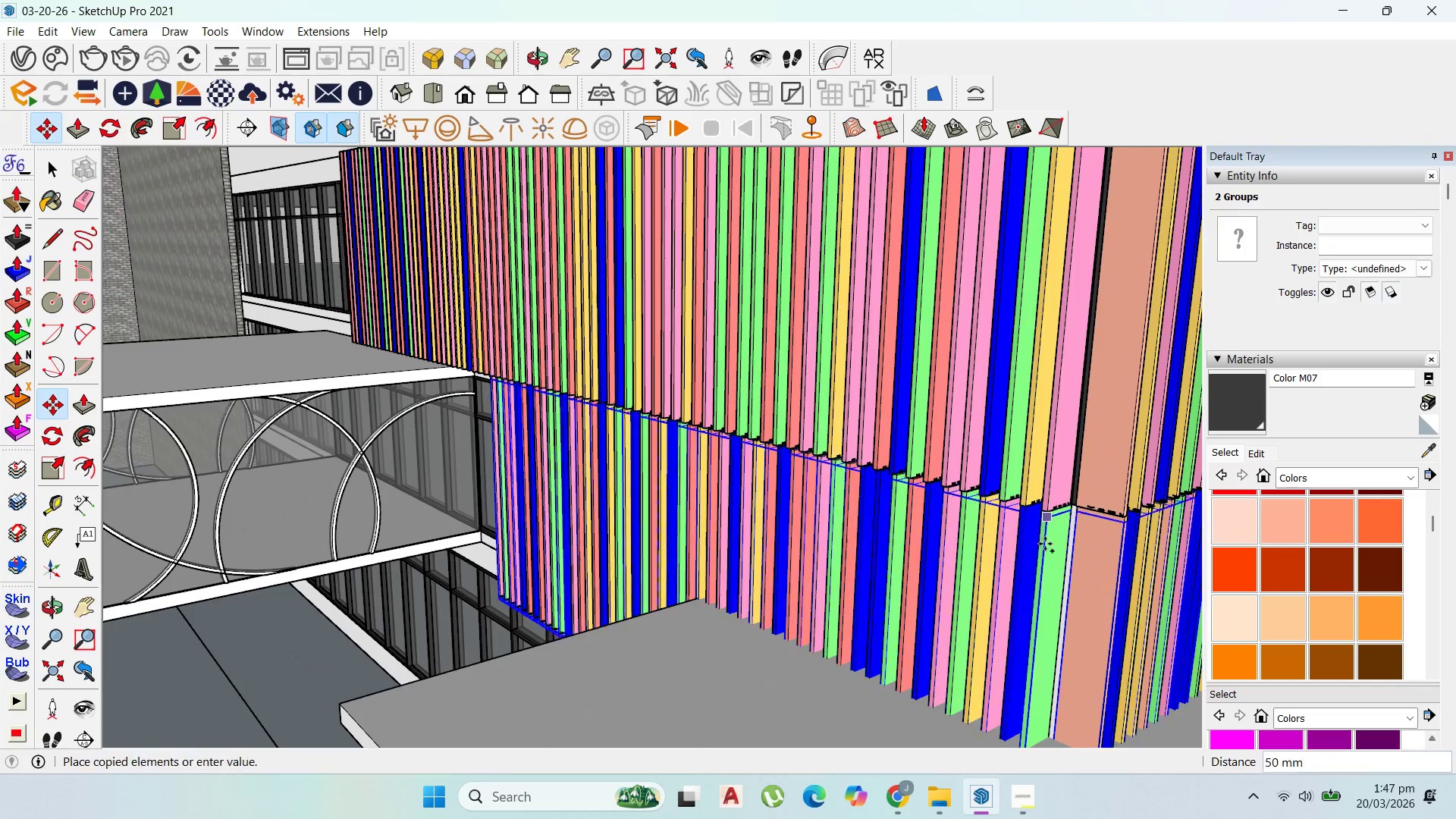 
key(Control+ControlLeft)
 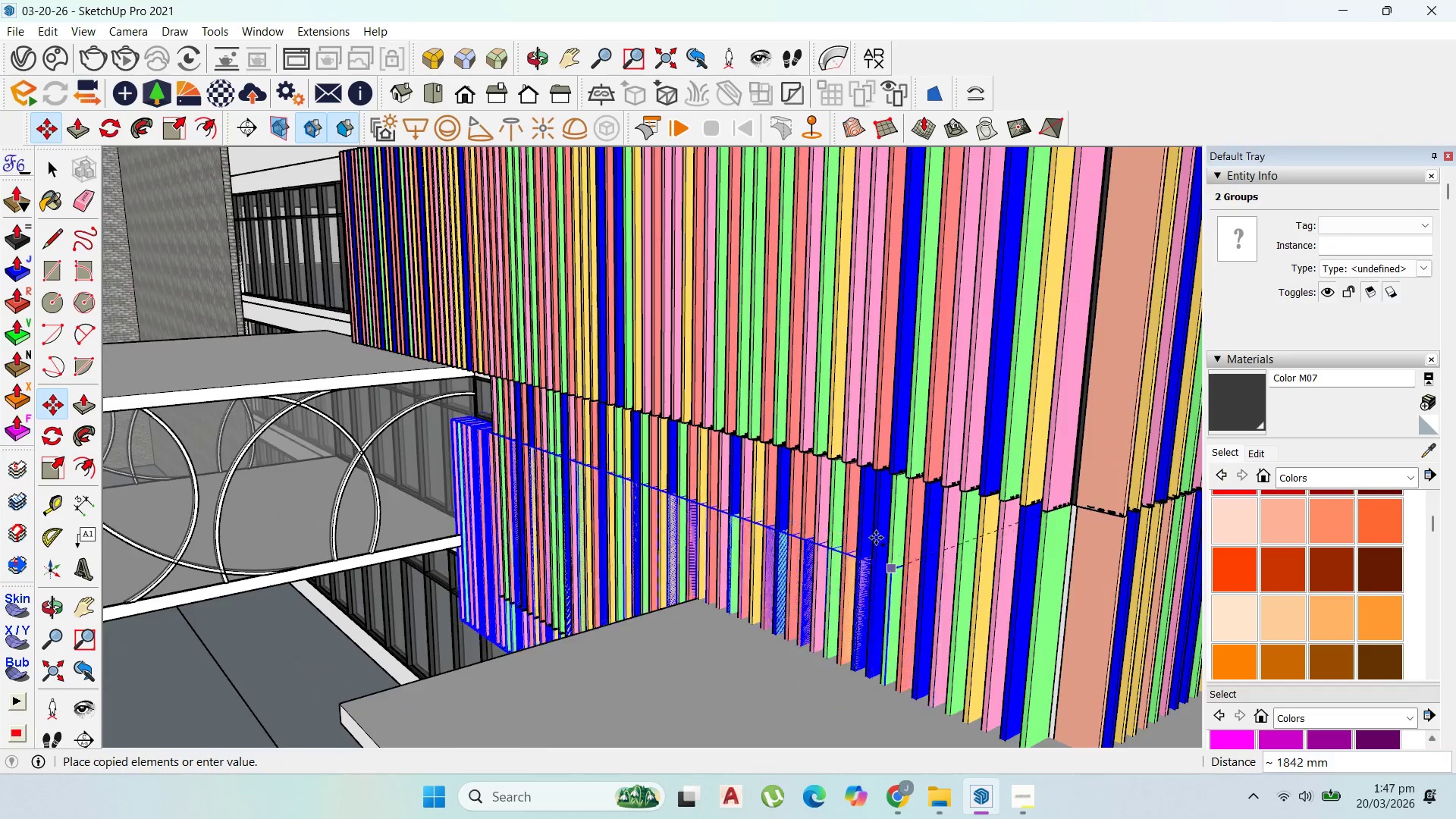 
scroll: coordinate [1081, 526], scroll_direction: down, amount: 34.0
 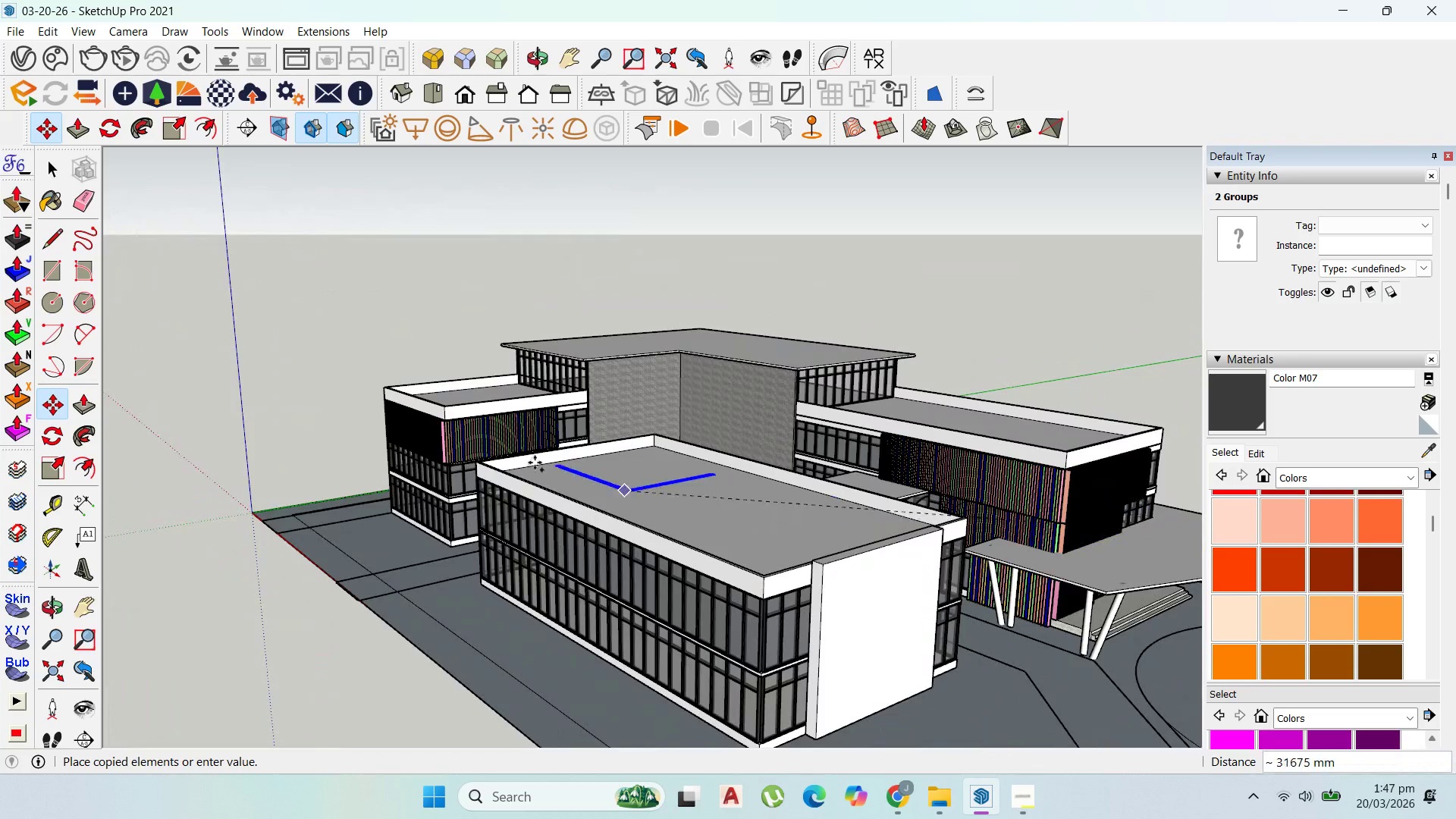 
scroll: coordinate [510, 441], scroll_direction: up, amount: 31.0
 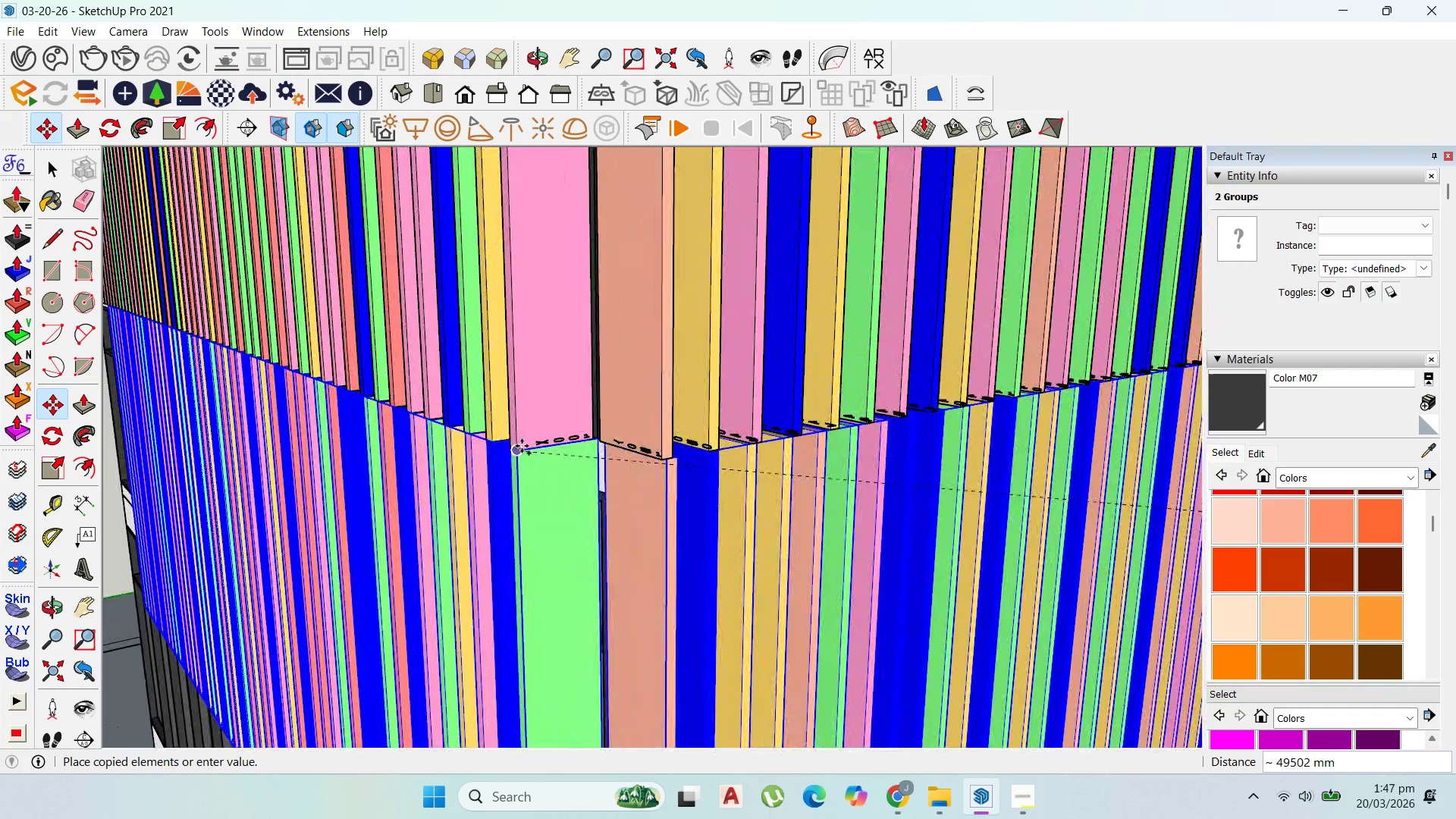 
left_click([522, 446])
 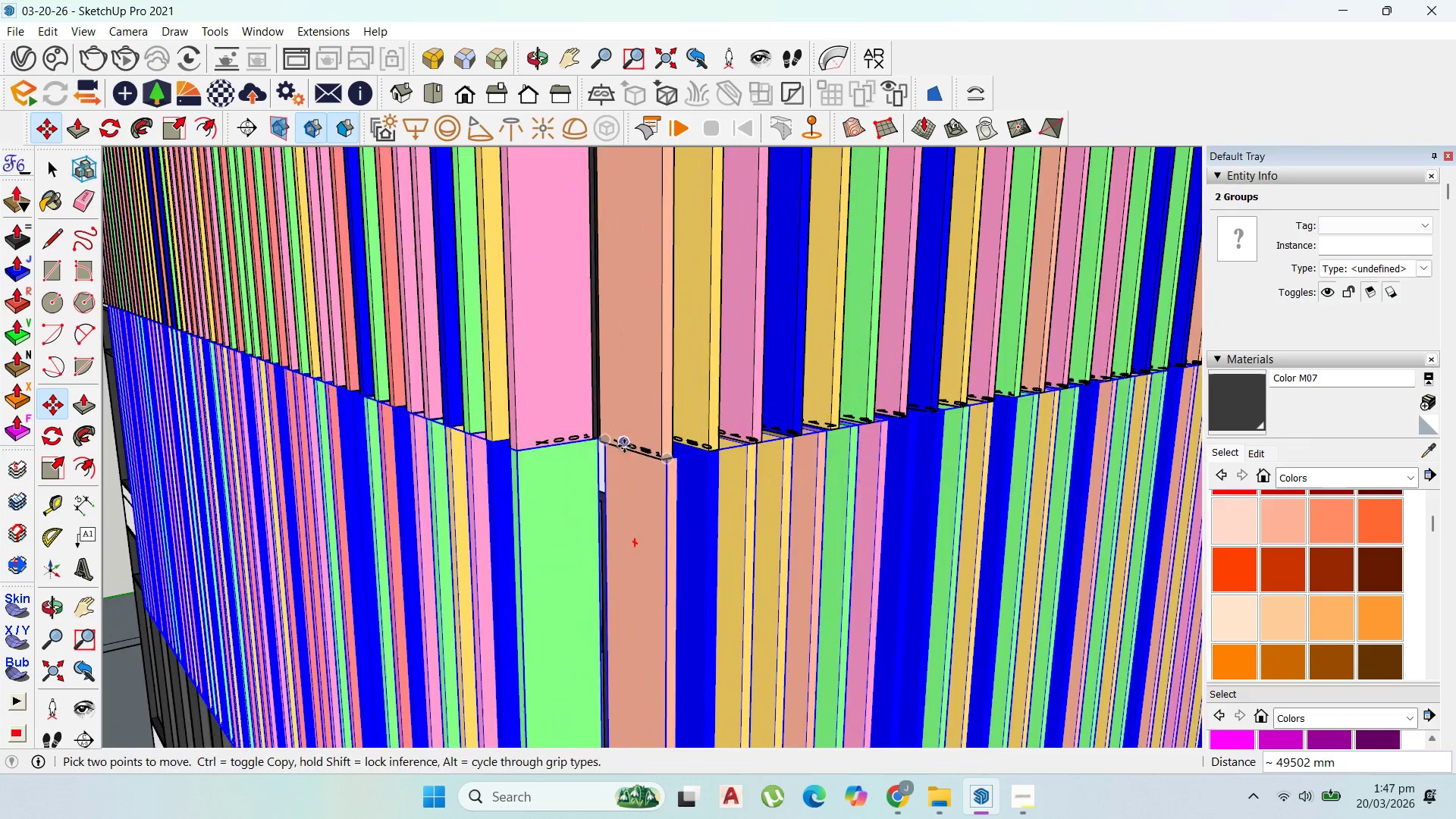 
scroll: coordinate [639, 433], scroll_direction: down, amount: 17.0
 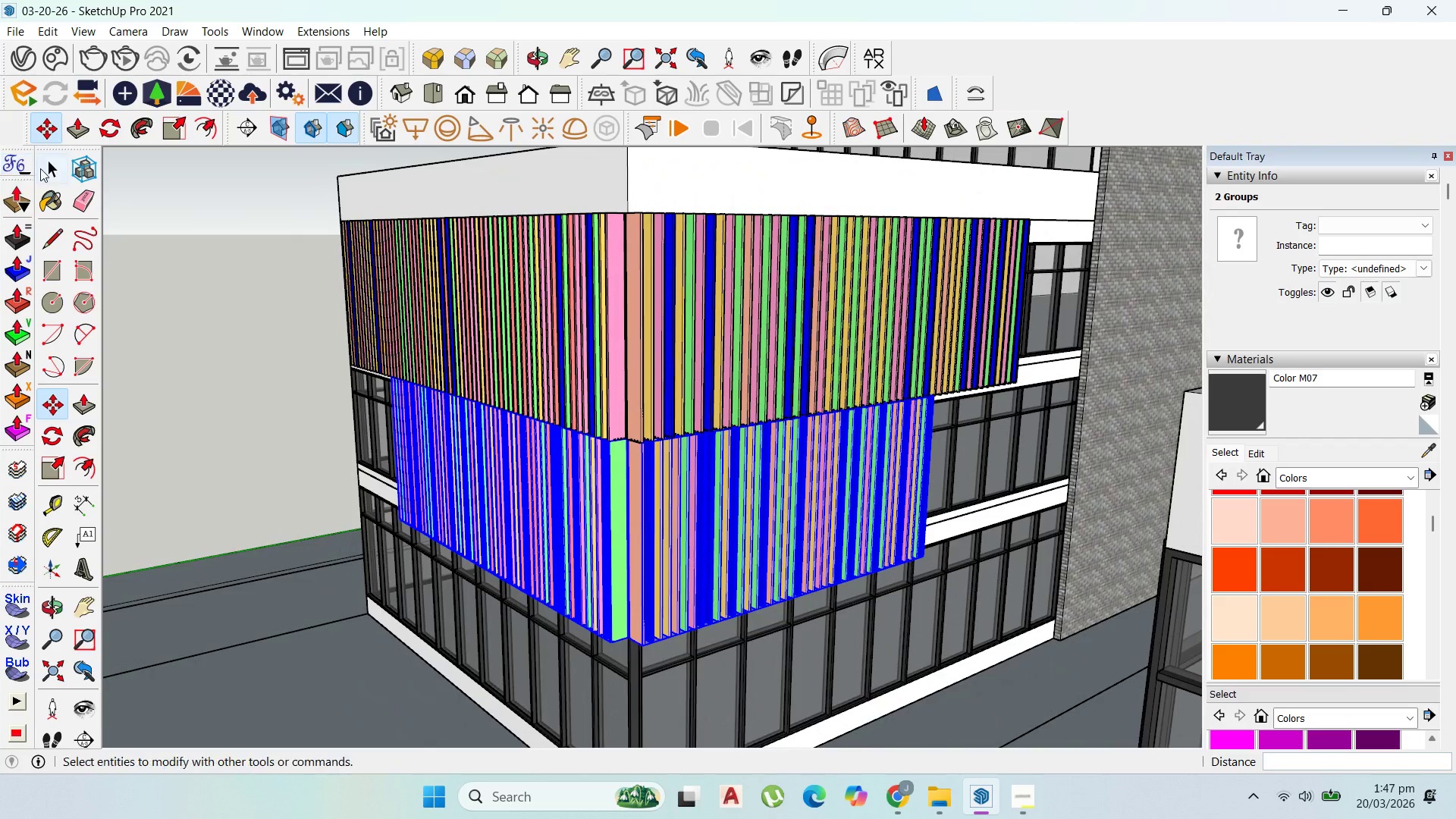 
left_click([992, 523])
 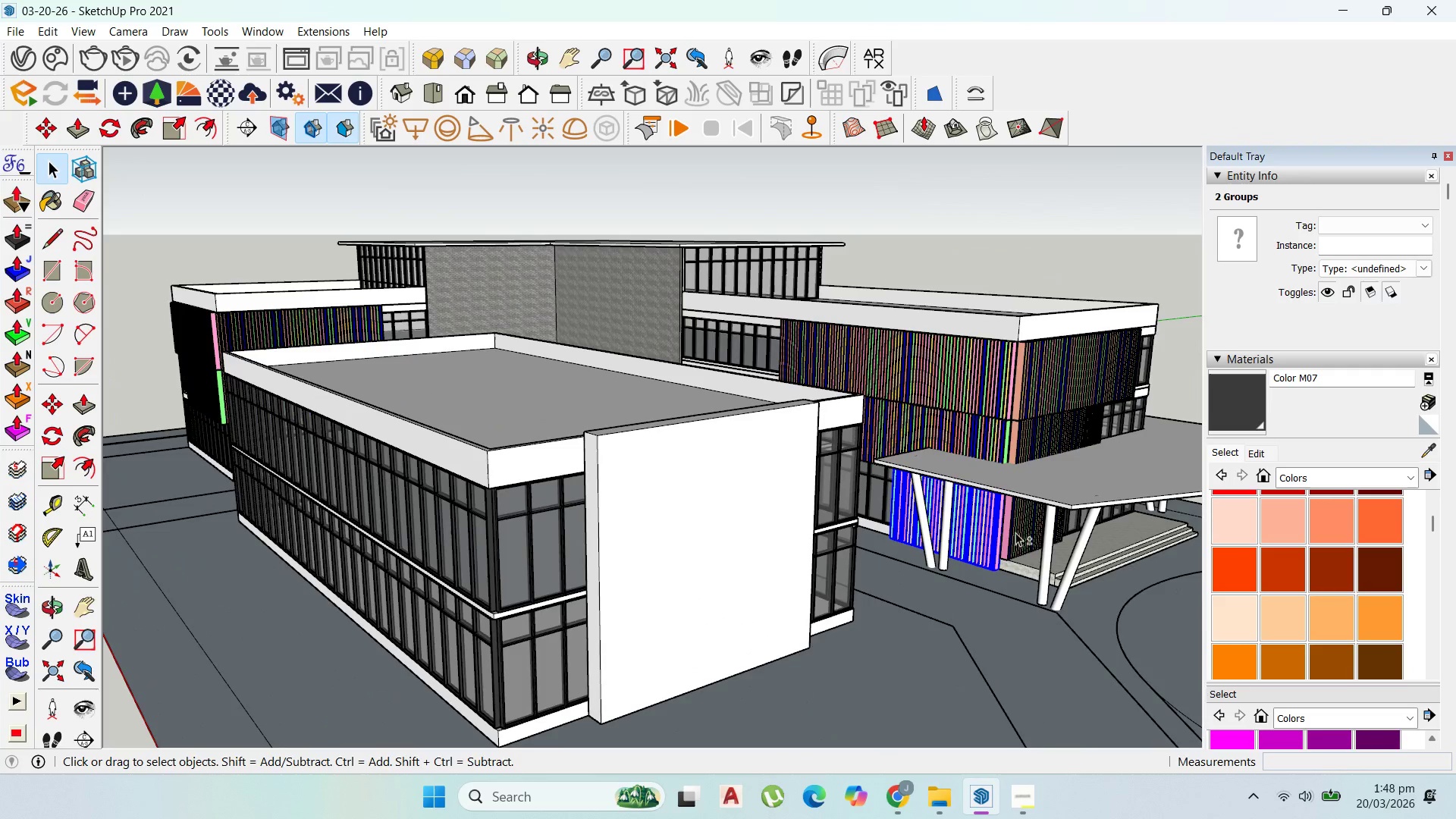 
hold_key(key=ShiftLeft, duration=0.91)
 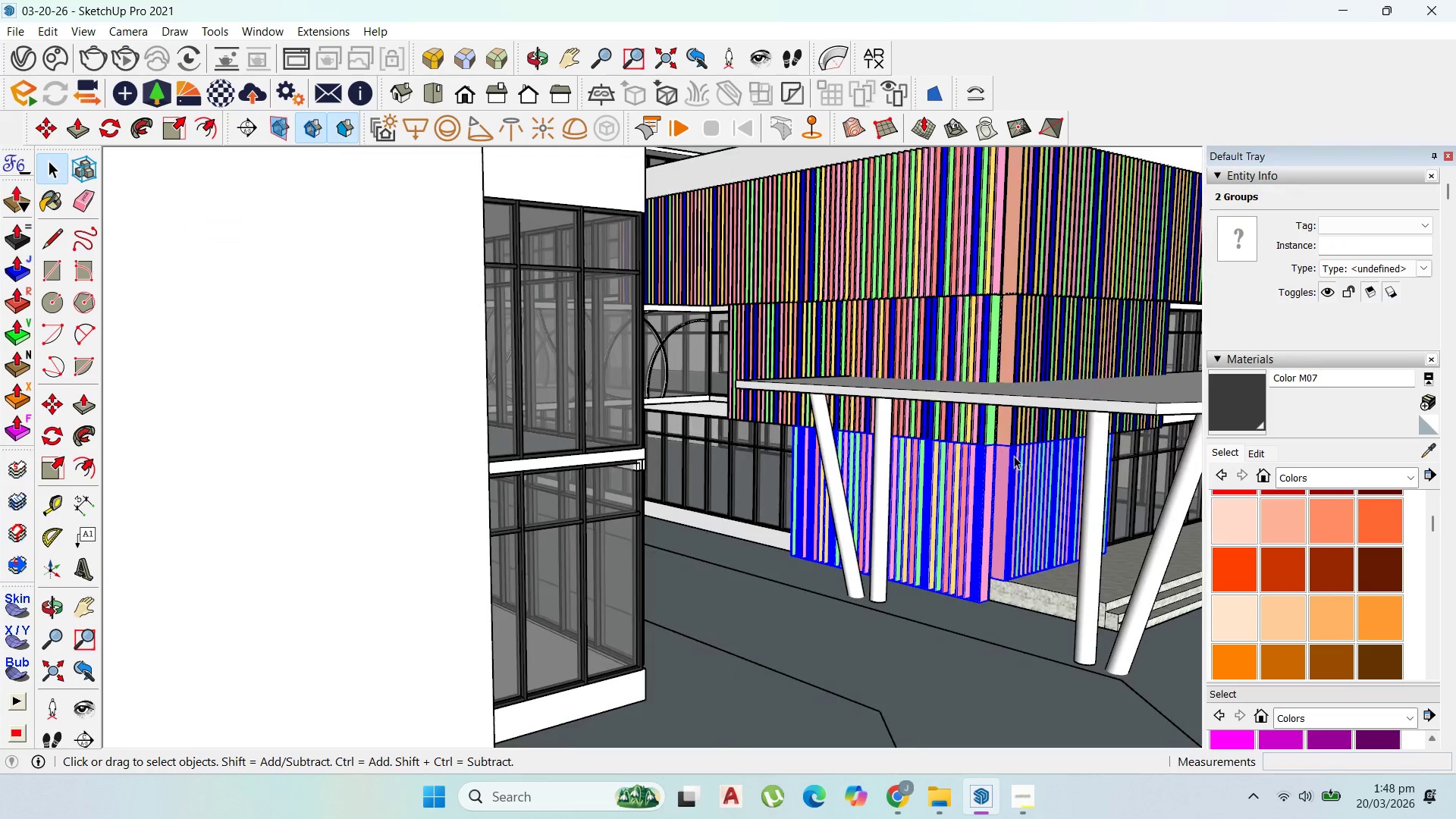 
scroll: coordinate [992, 523], scroll_direction: down, amount: 14.0
 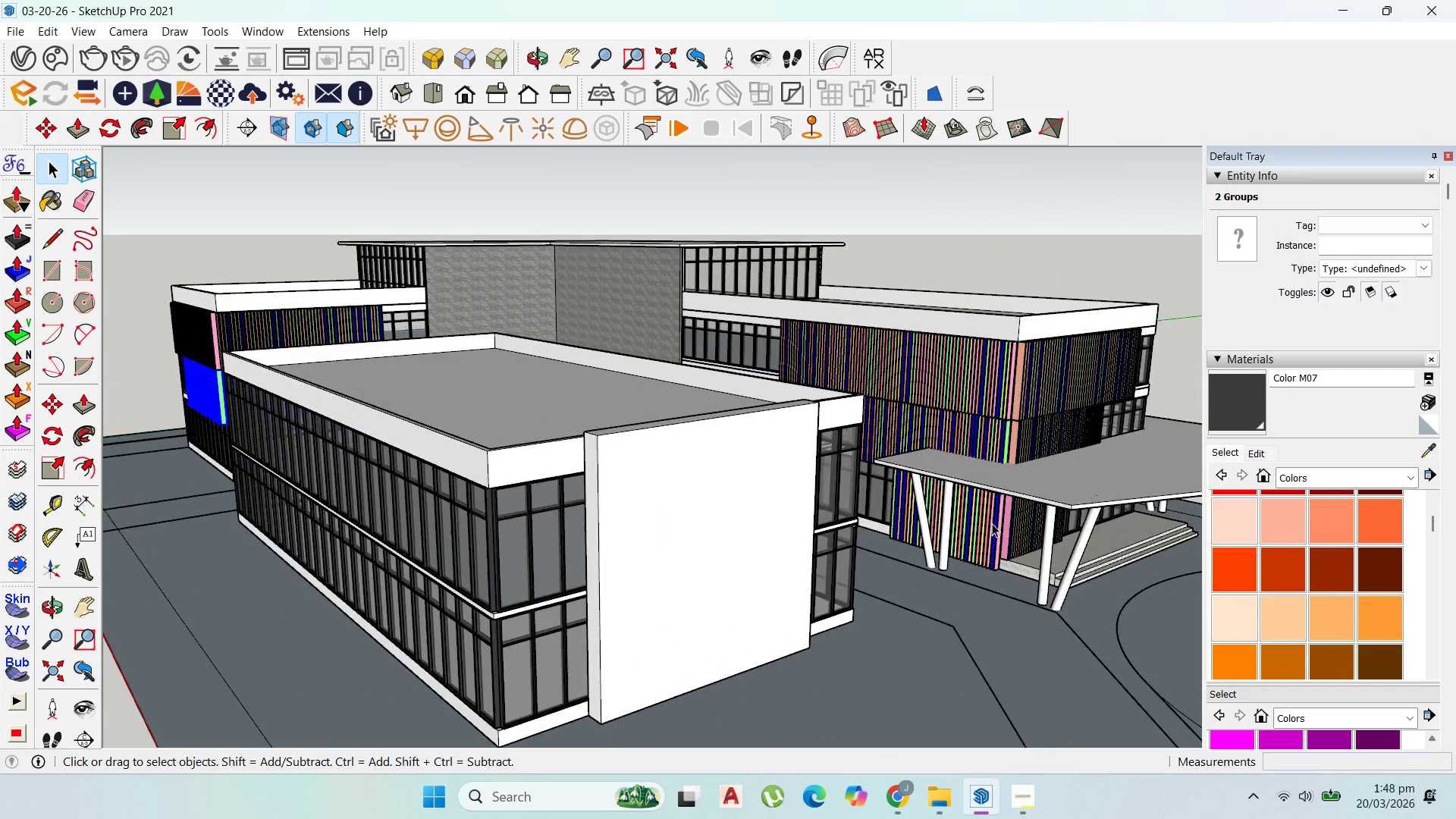 
left_click([1019, 536])
 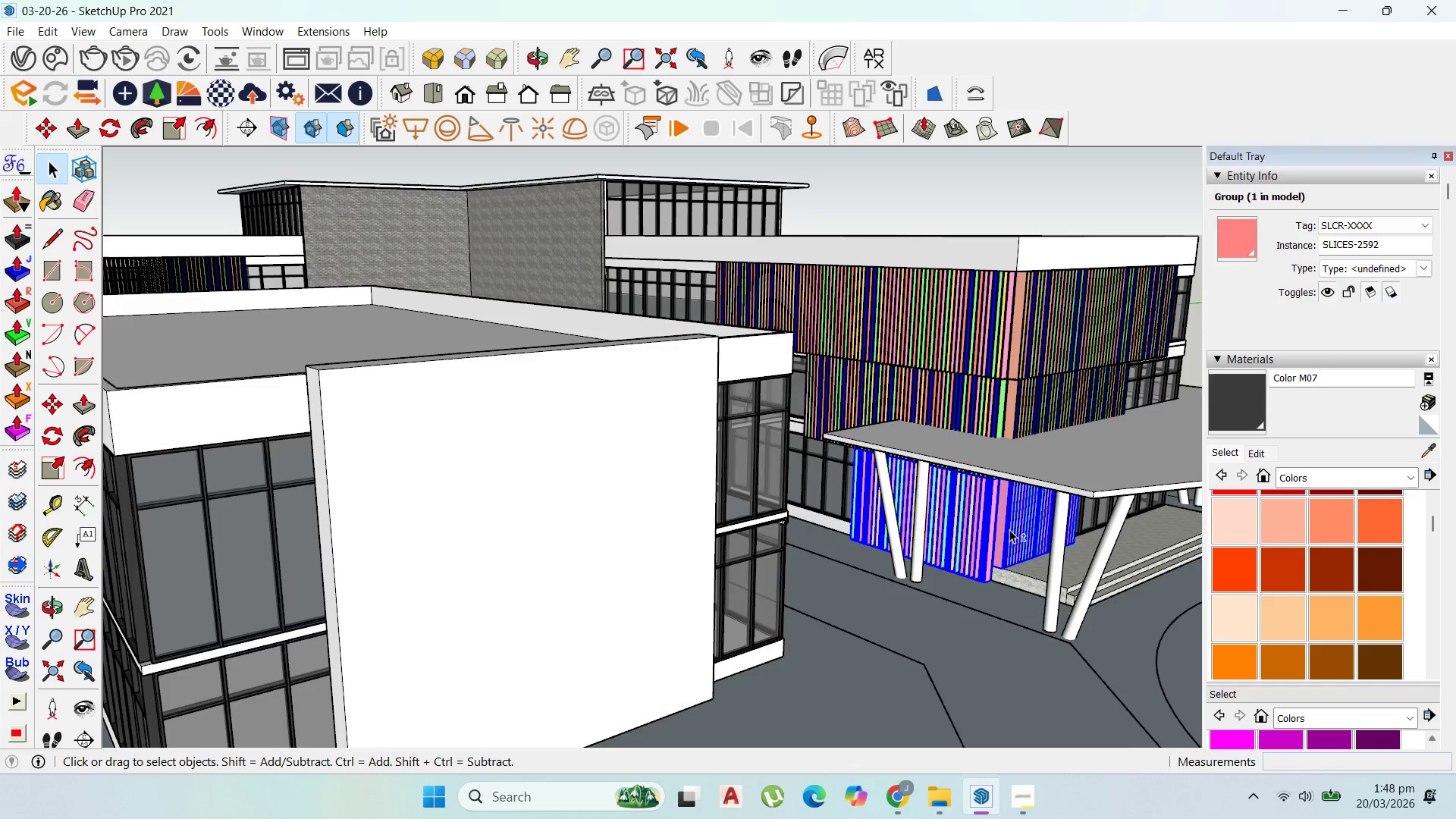 
scroll: coordinate [1014, 450], scroll_direction: up, amount: 14.0
 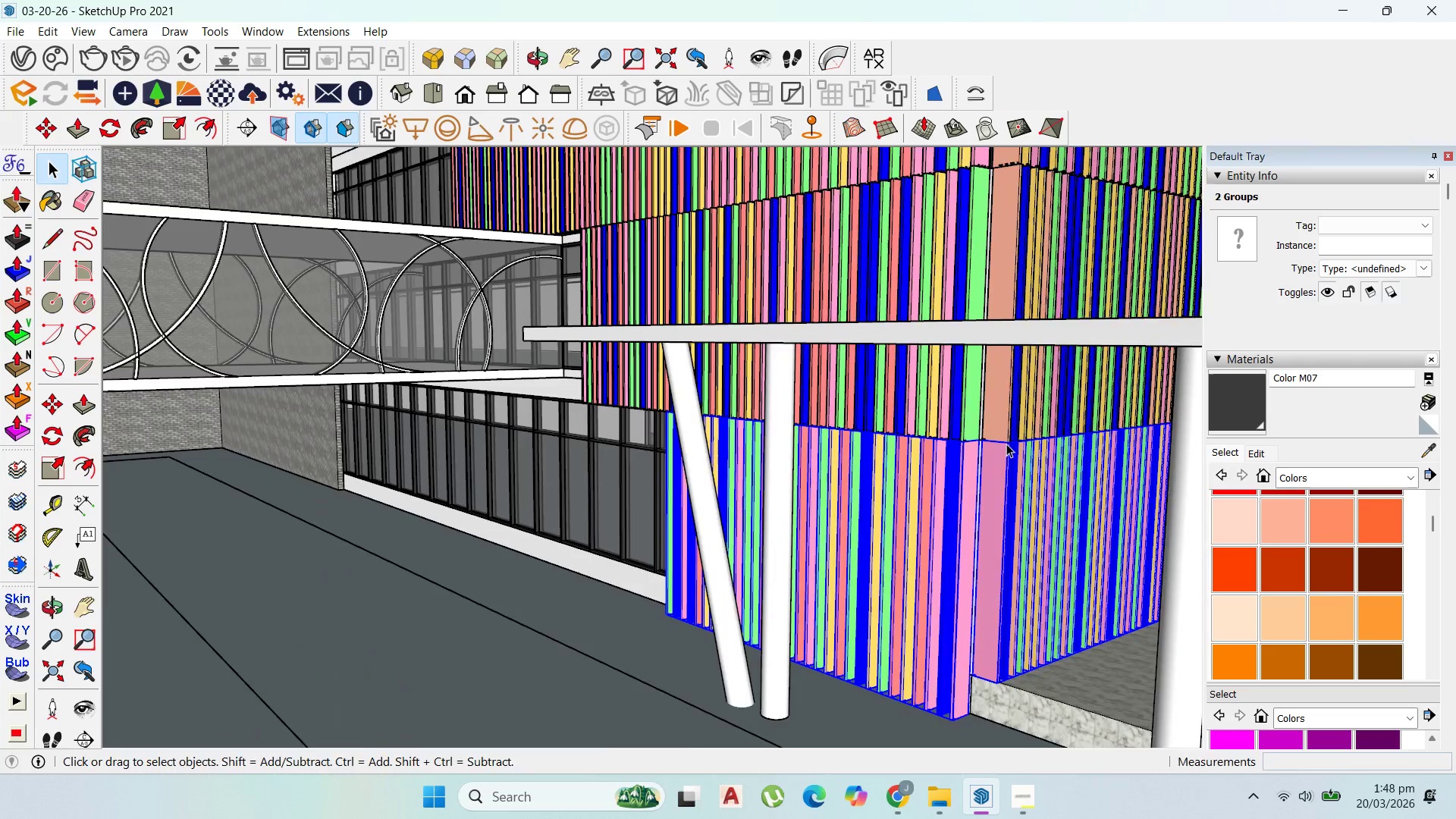 
key(M)
 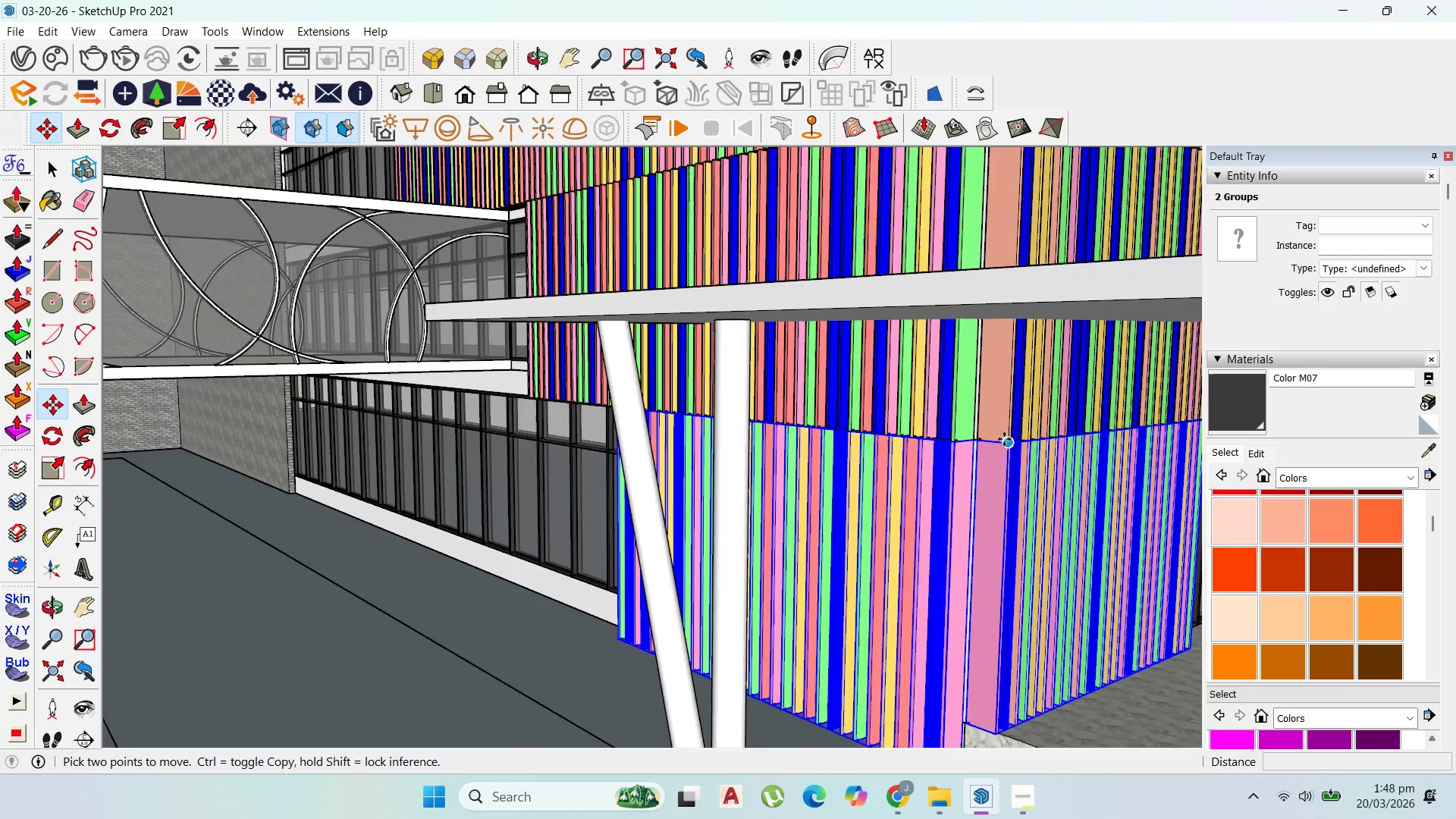 
key(Control+ControlLeft)
 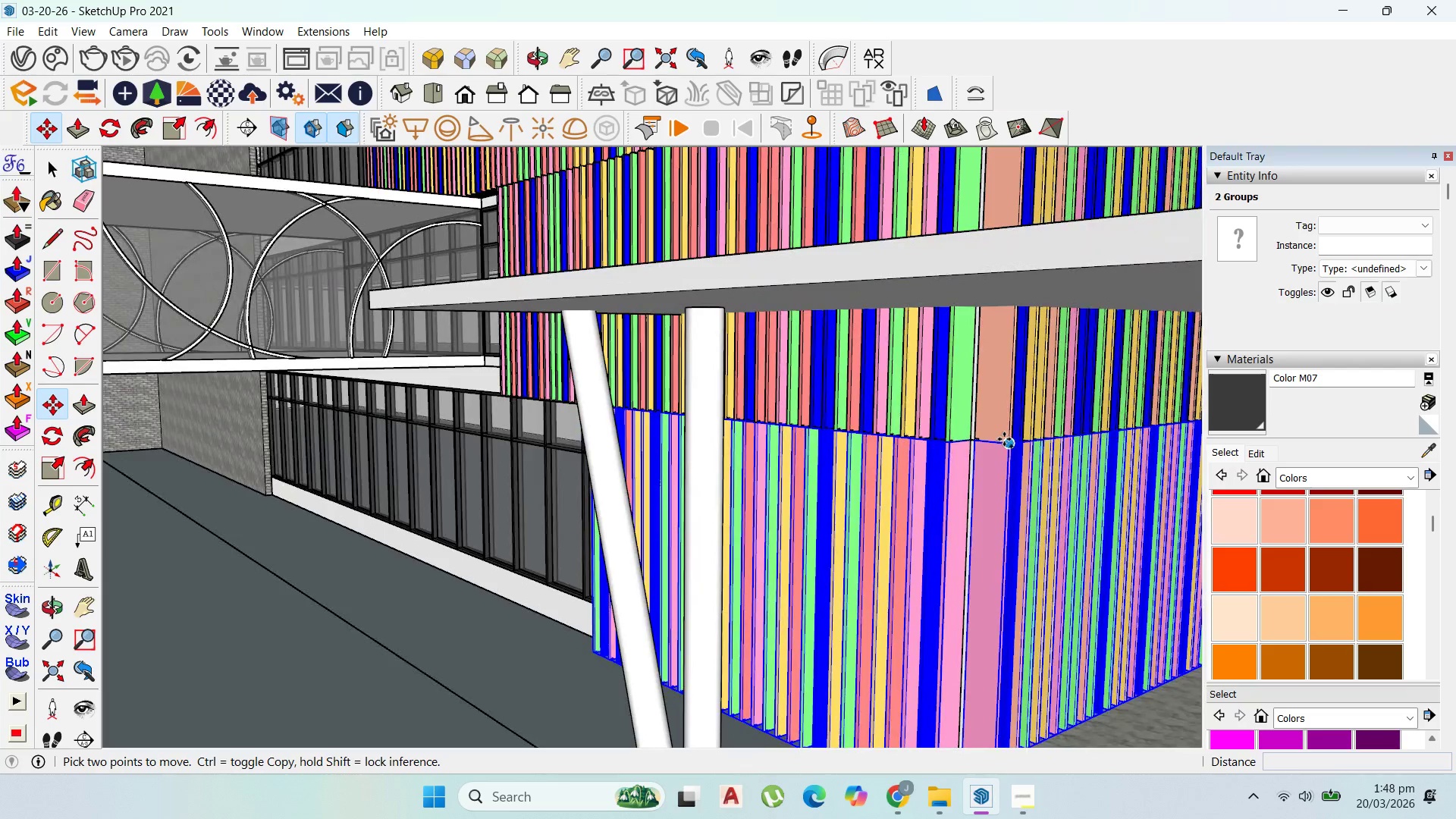 
left_click([1004, 439])
 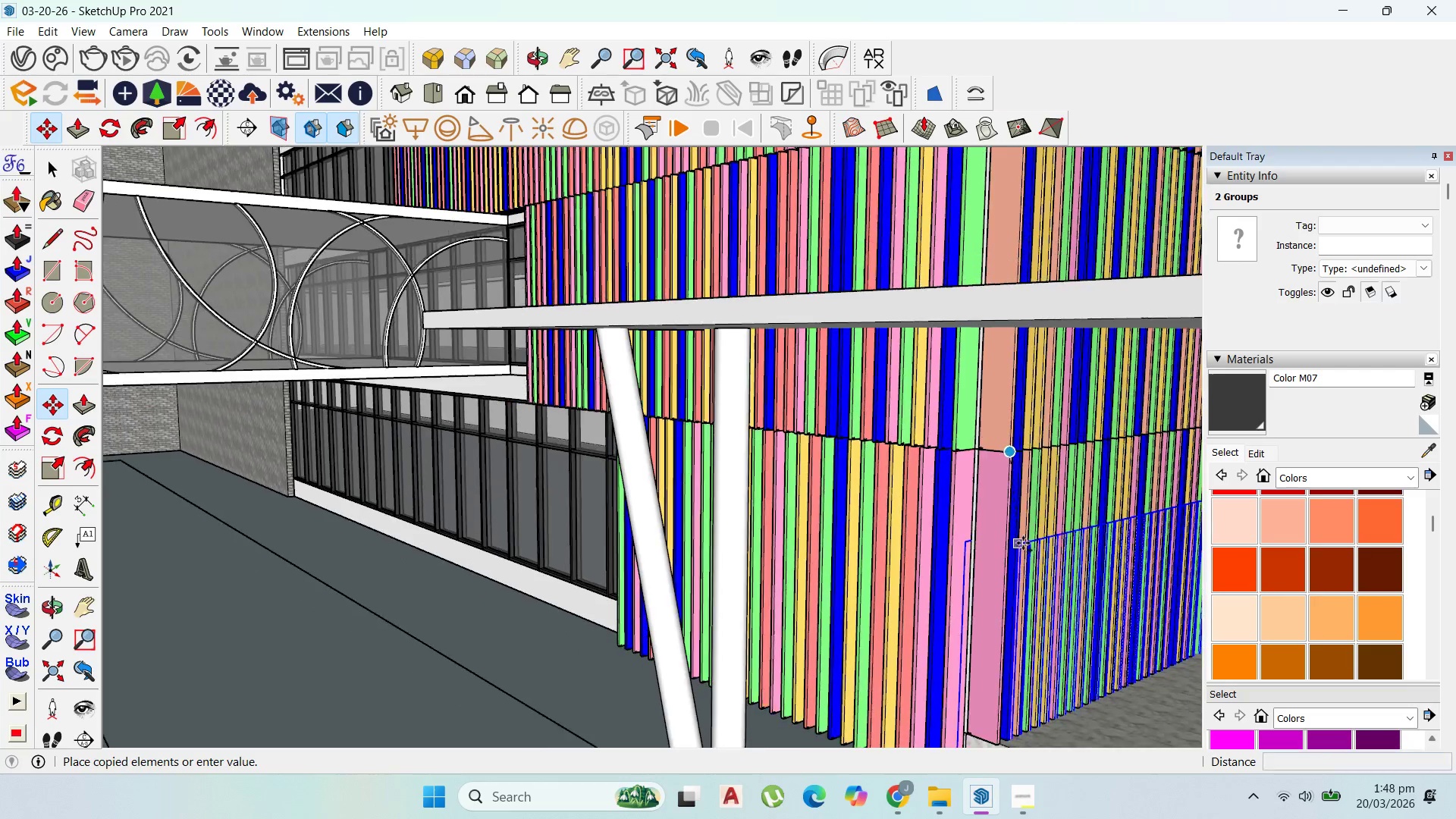 
scroll: coordinate [1004, 439], scroll_direction: up, amount: 3.0
 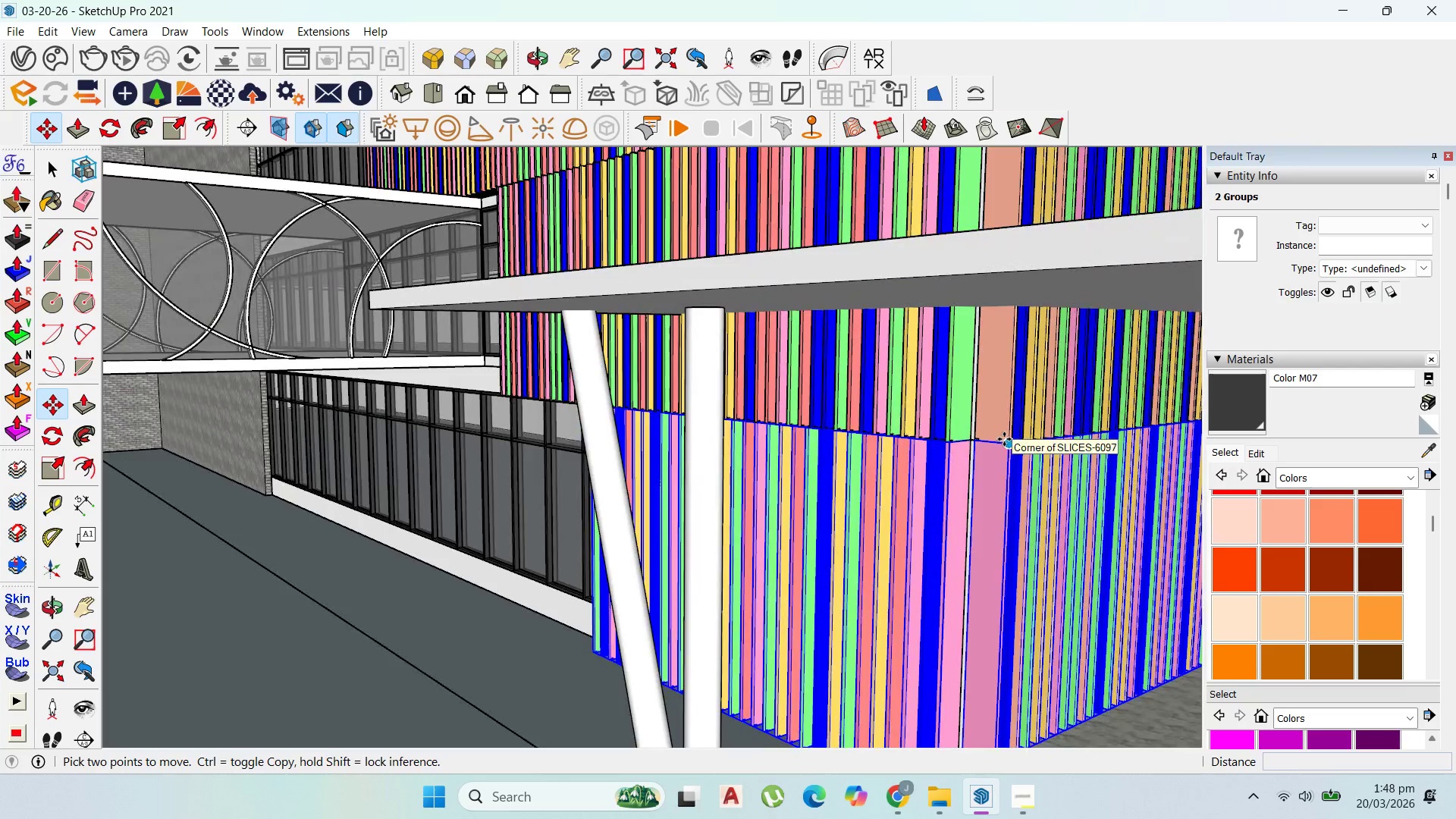 
scroll: coordinate [397, 490], scroll_direction: down, amount: 1.0
 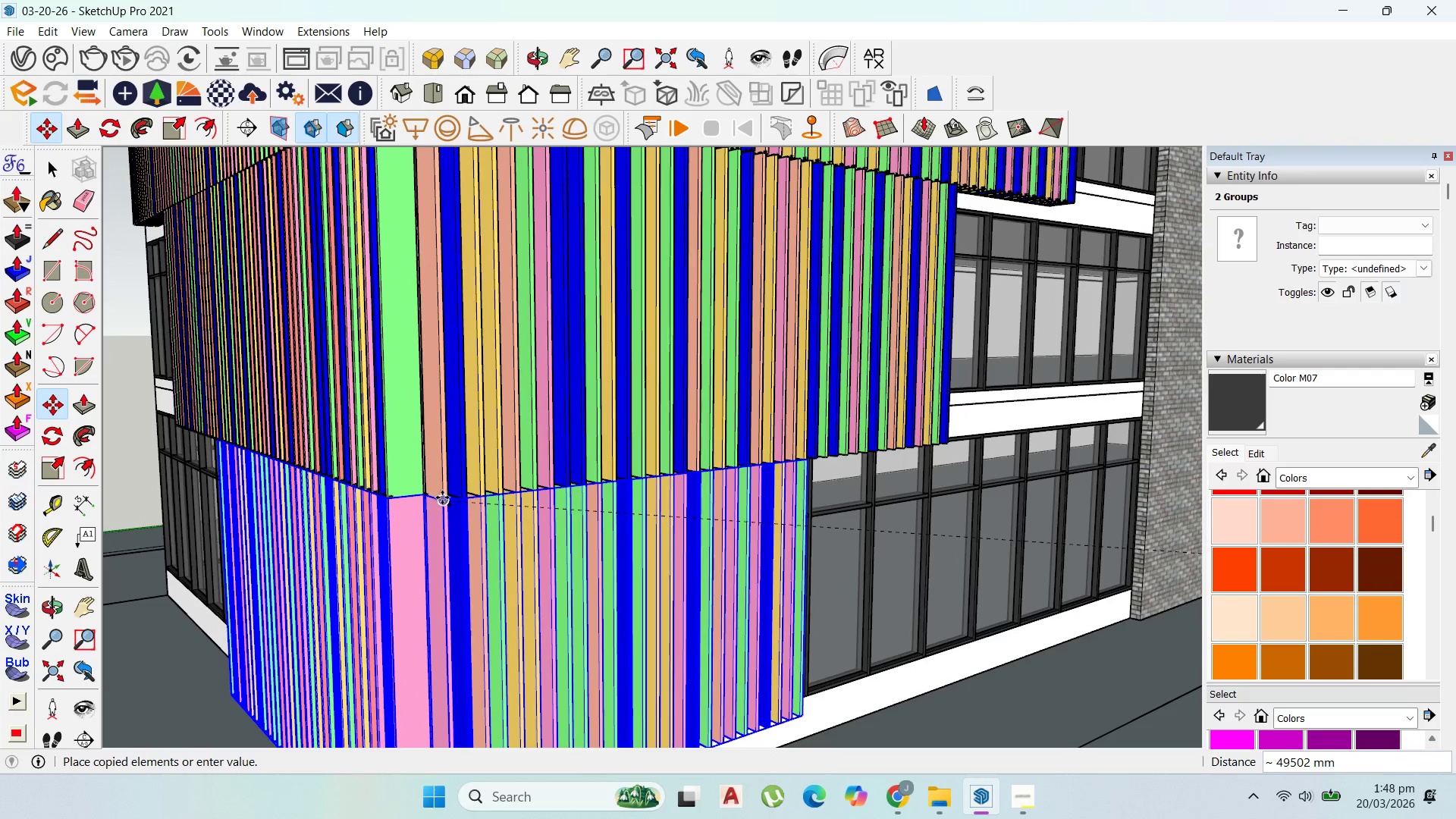 
left_click([442, 497])
 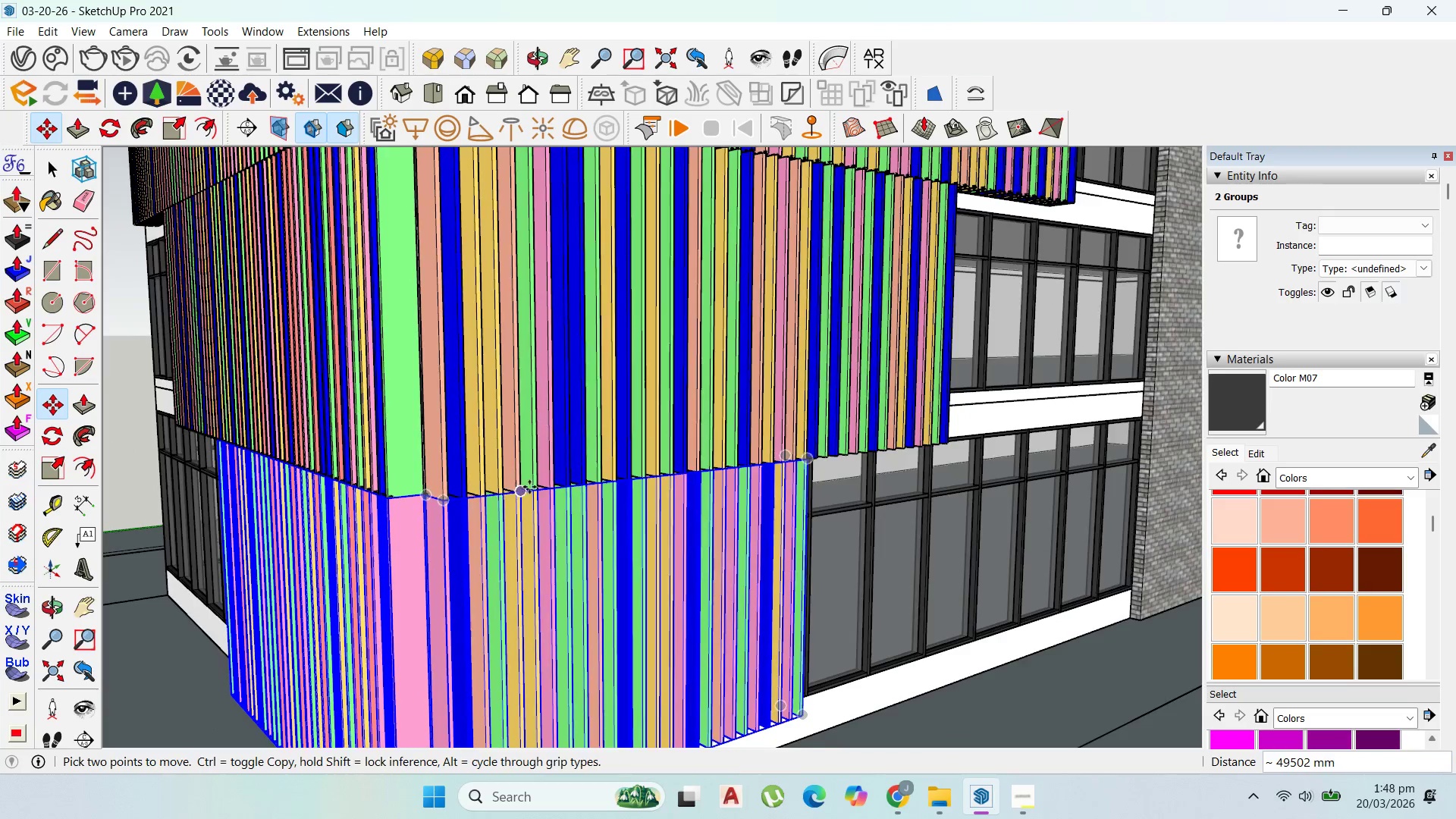 
scroll: coordinate [359, 458], scroll_direction: down, amount: 16.0
 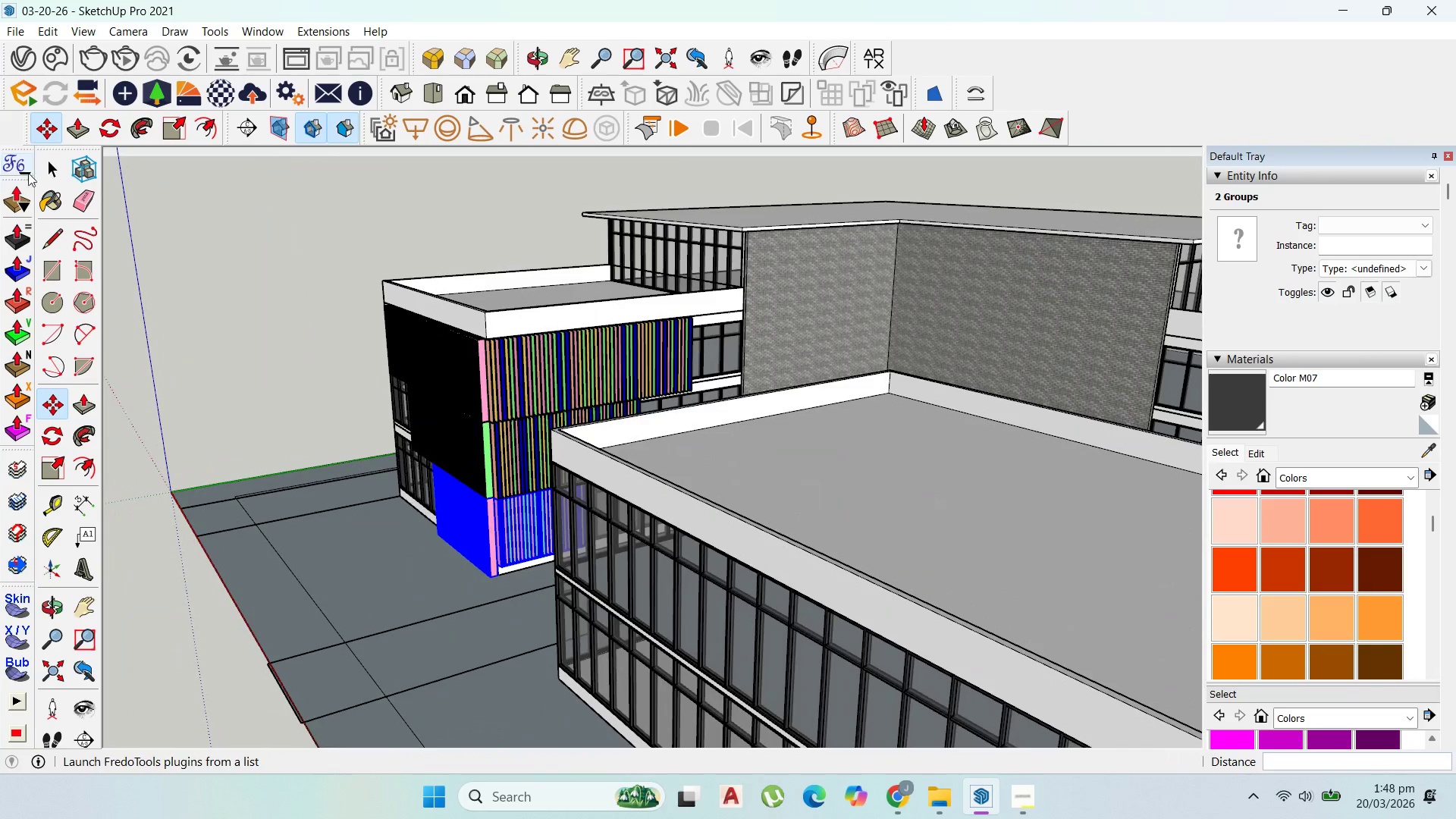 
left_click([39, 164])
 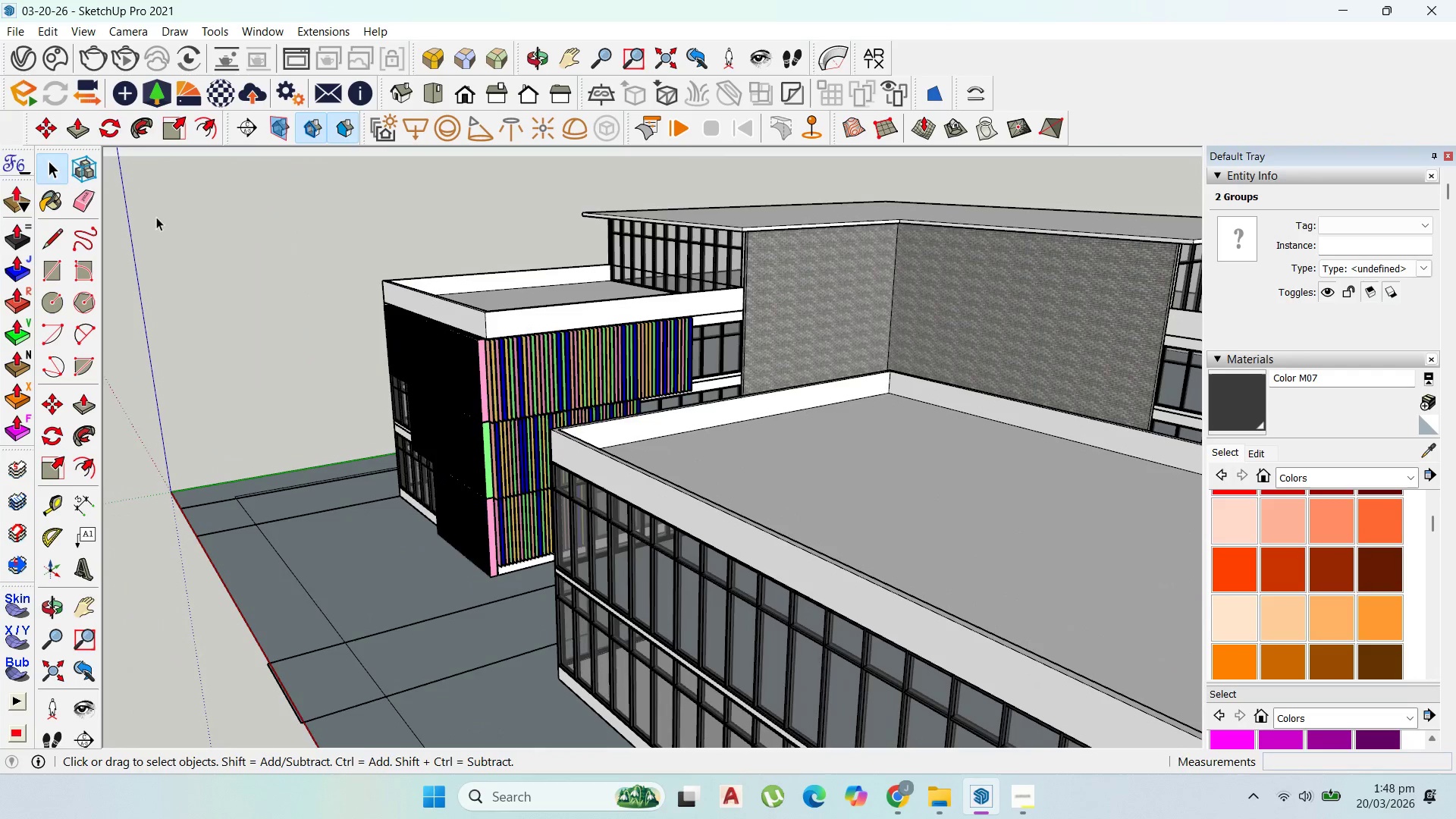 
scroll: coordinate [927, 466], scroll_direction: down, amount: 11.0
 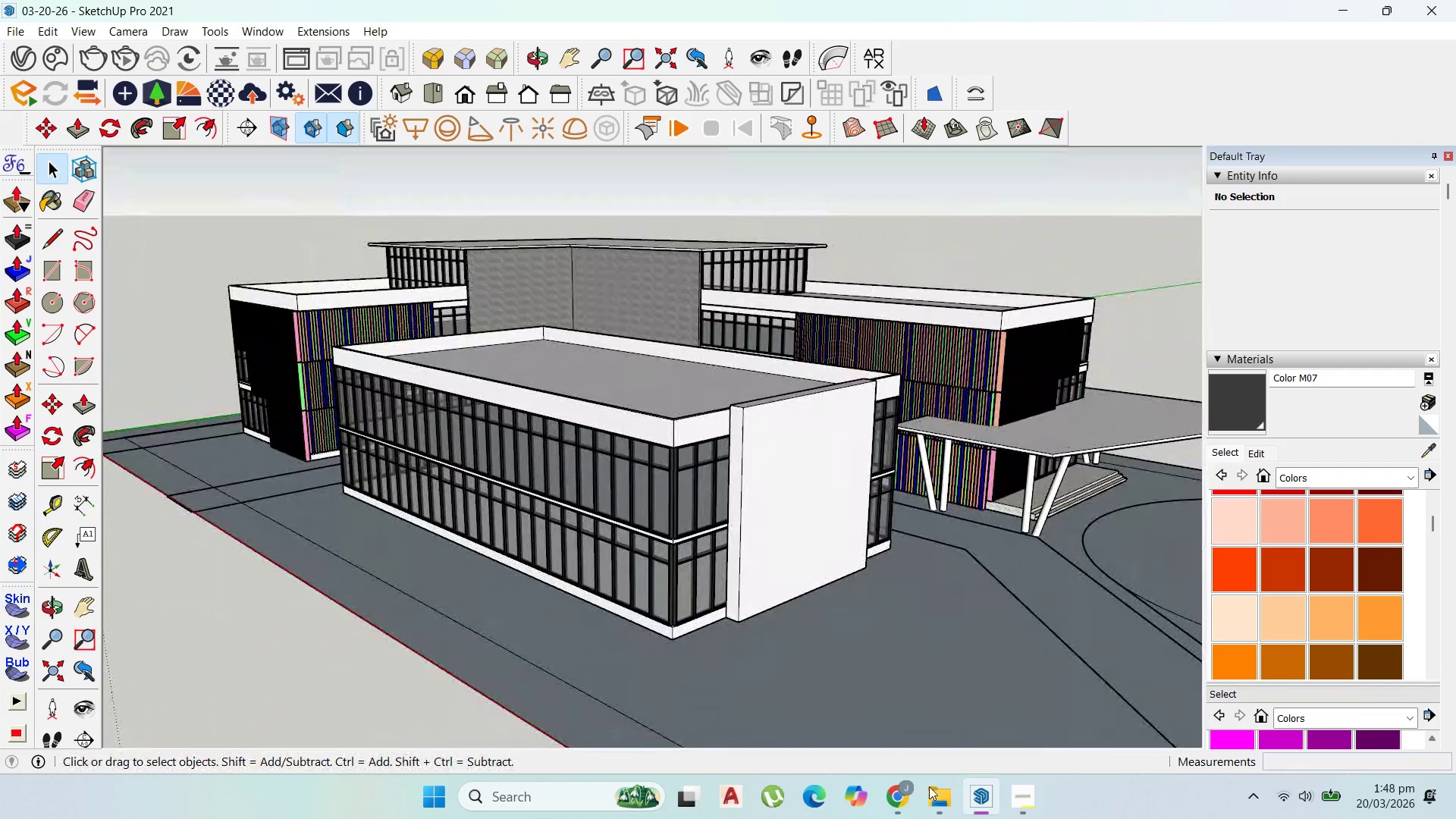 
left_click([1000, 784])
 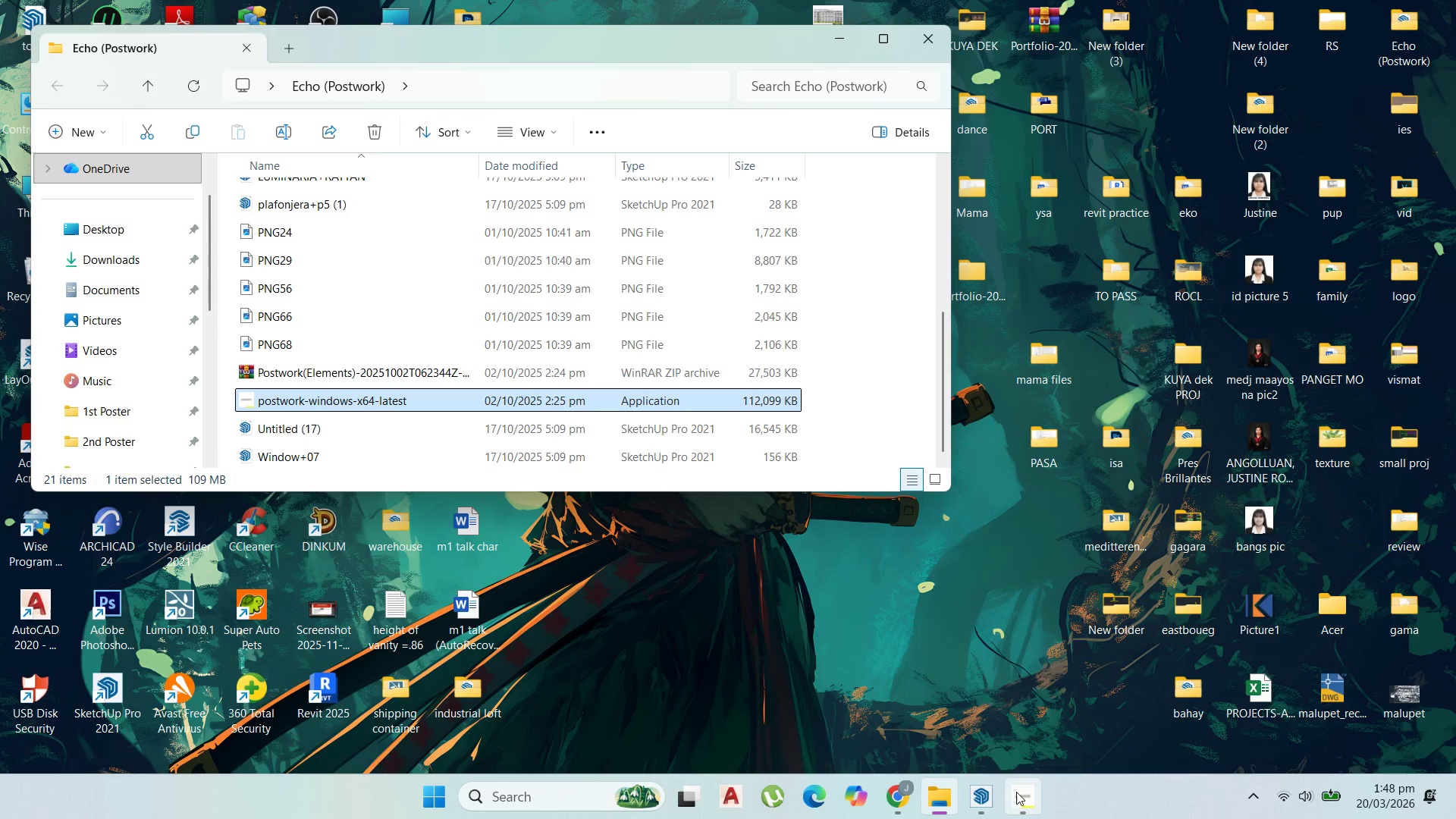 
left_click([1027, 792])